 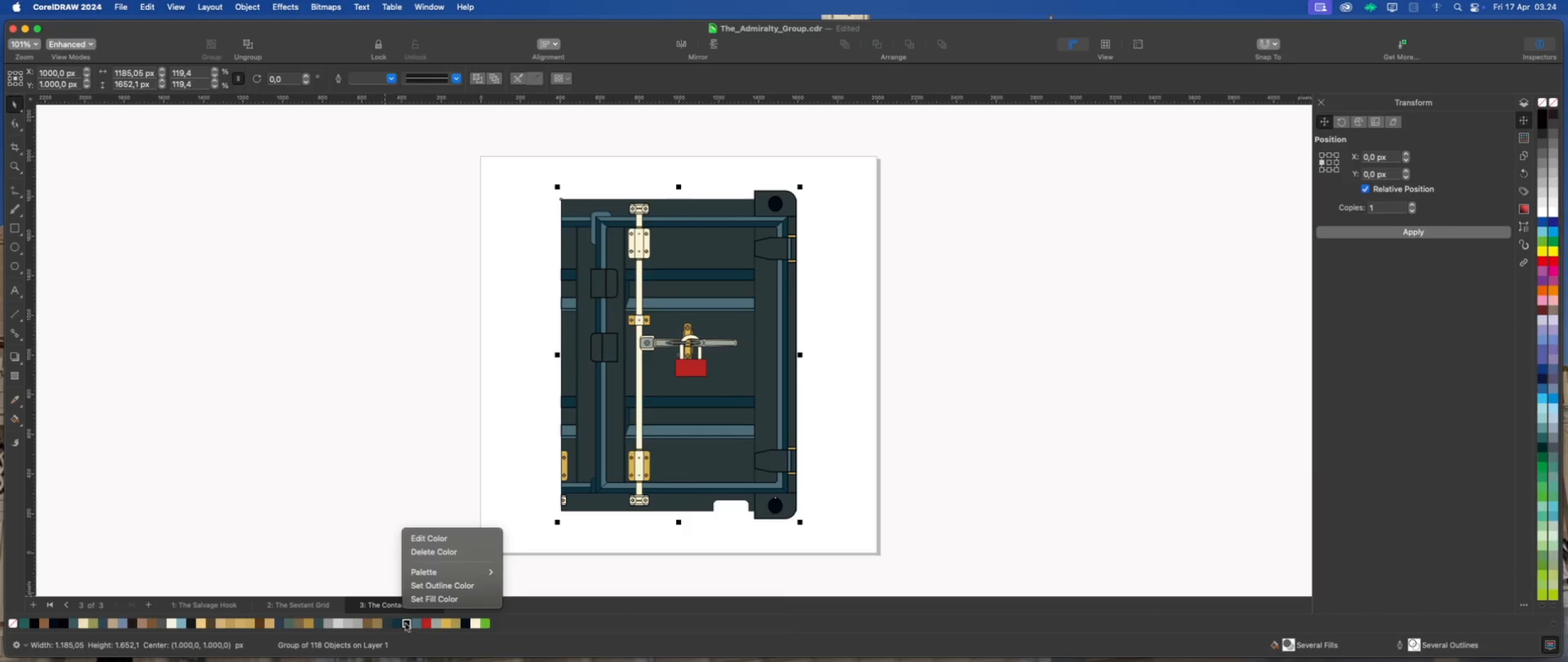 
left_click([431, 588])
 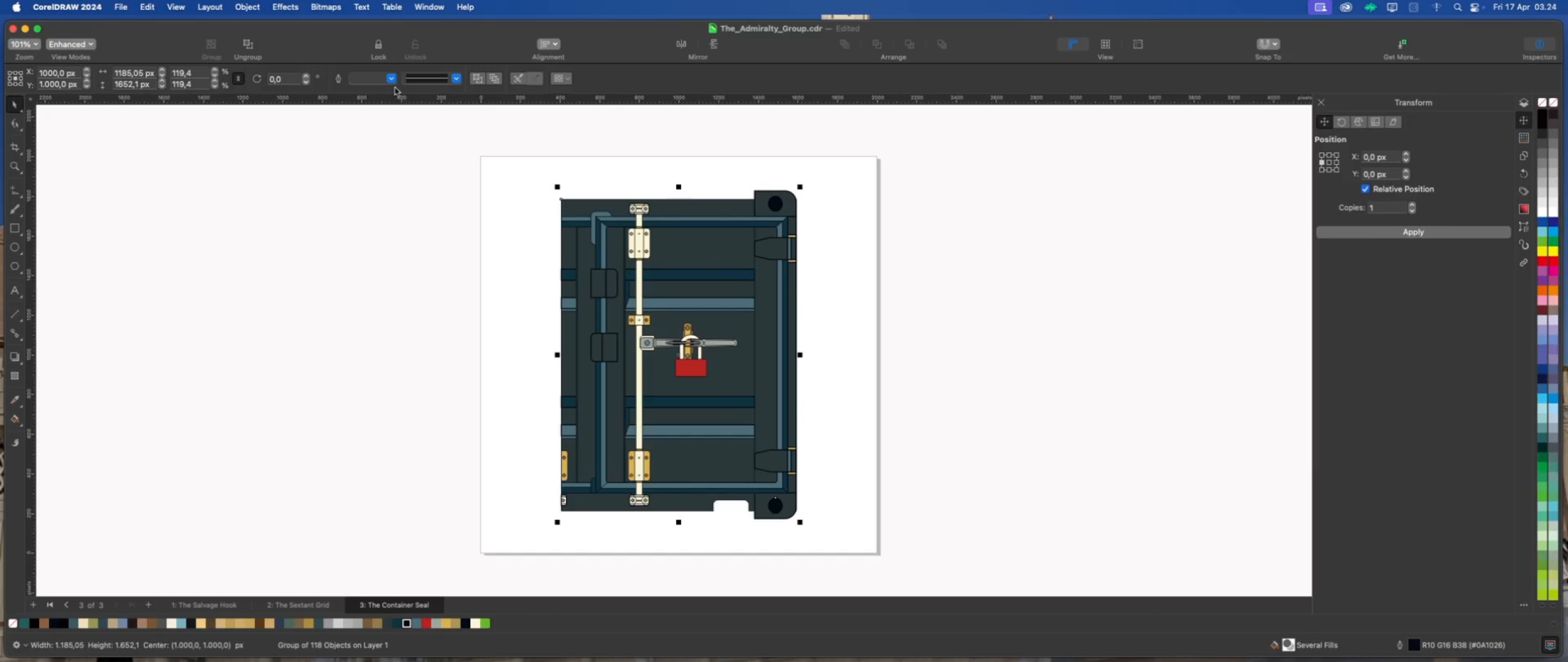 
left_click([391, 78])
 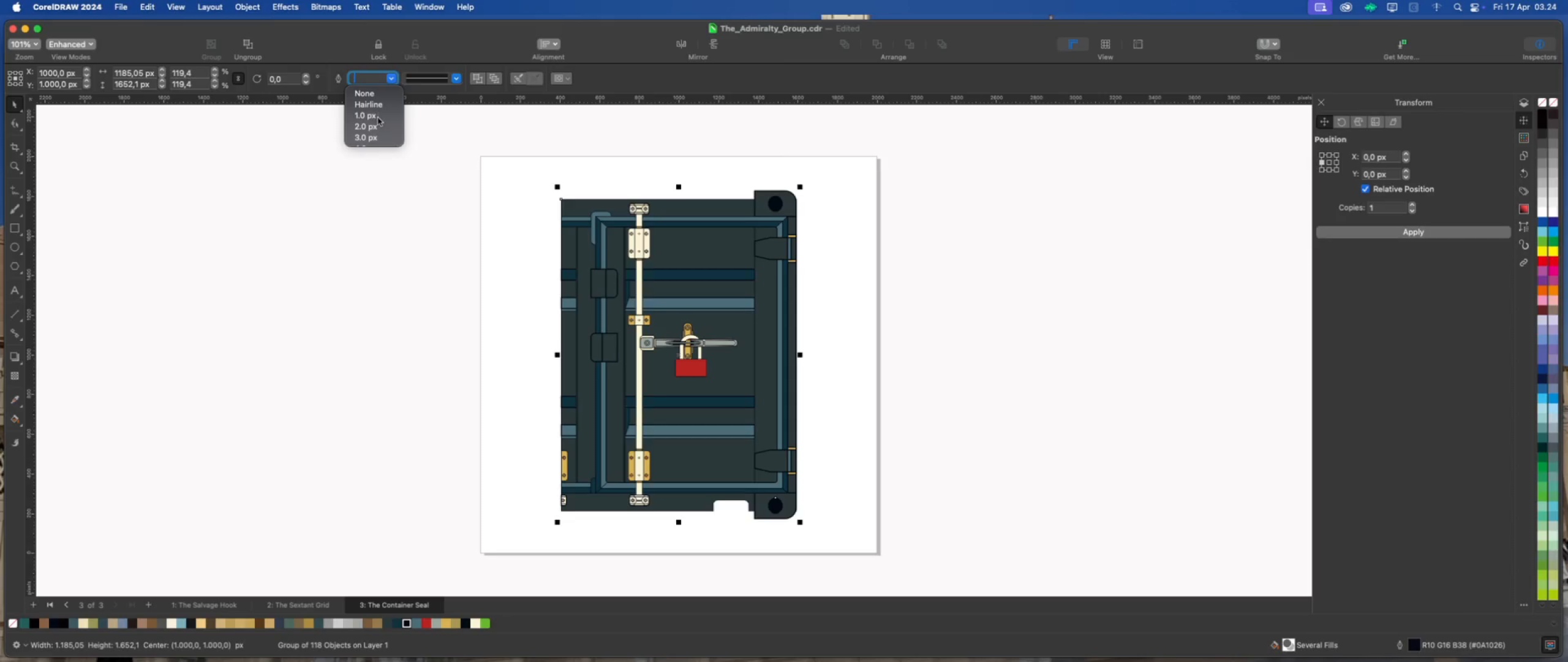 
scroll: coordinate [372, 132], scroll_direction: down, amount: 6.0
 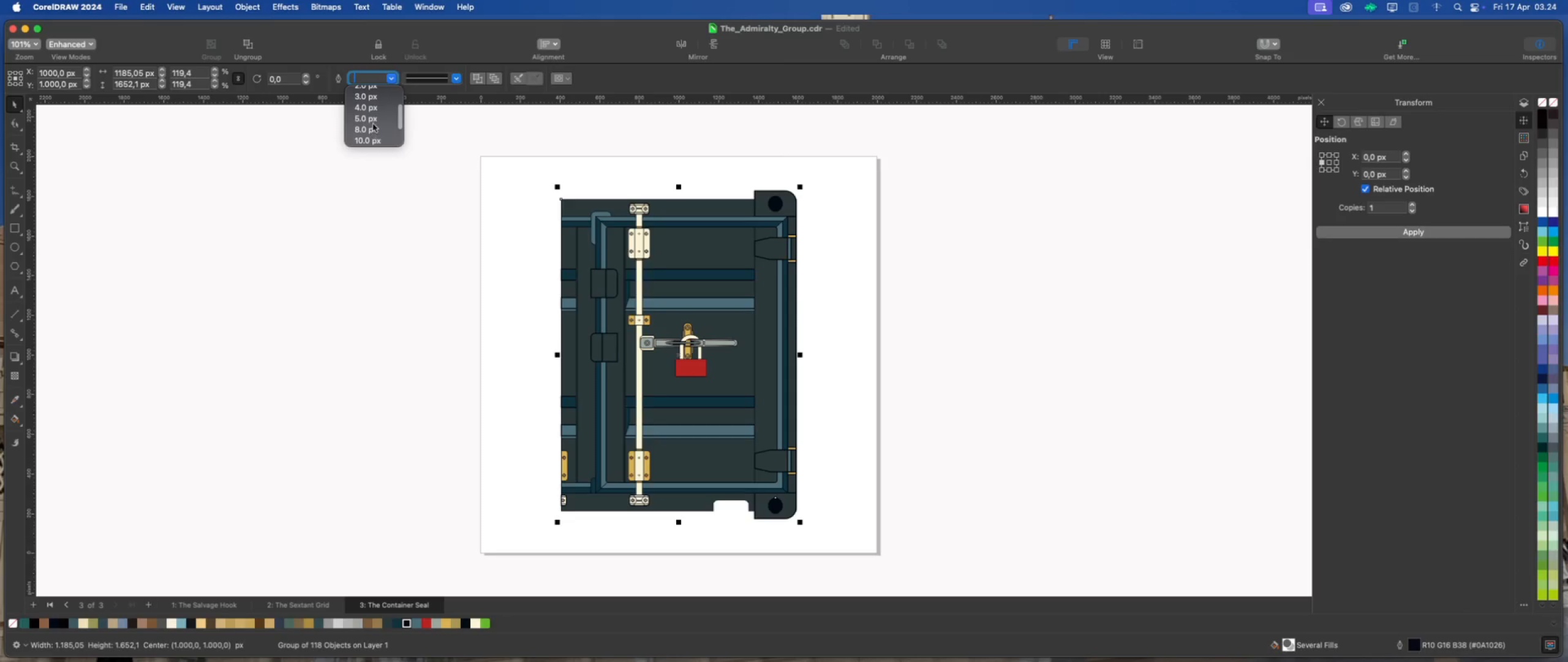 
left_click([373, 119])
 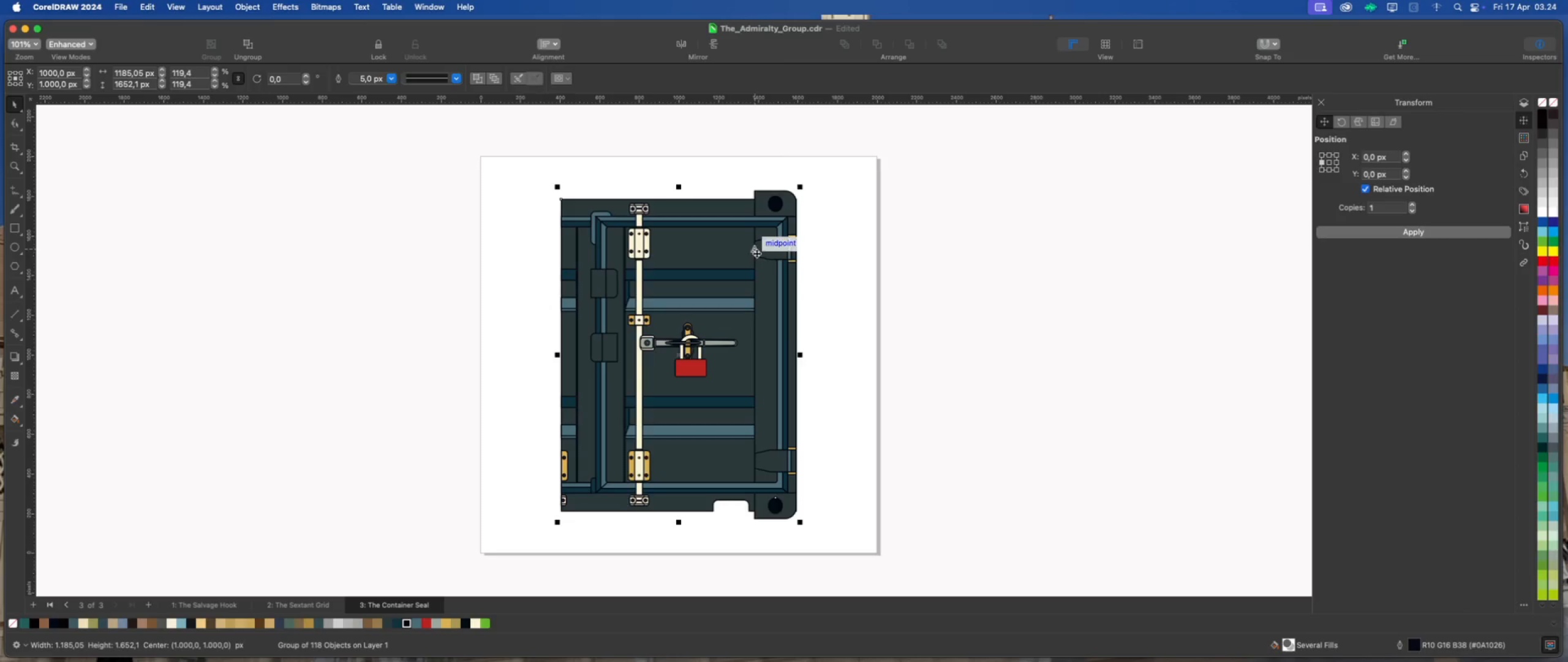 
scroll: coordinate [670, 260], scroll_direction: up, amount: 2.0
 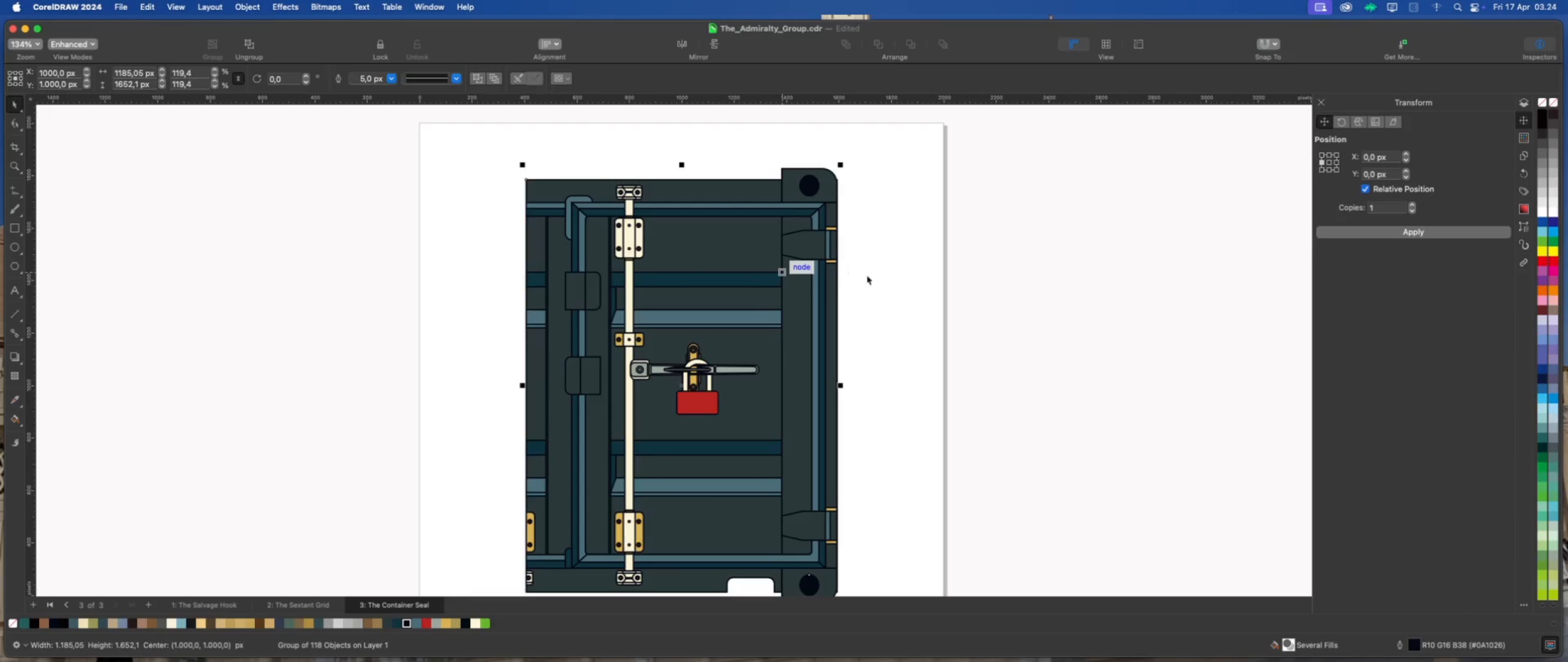 
scroll: coordinate [871, 275], scroll_direction: down, amount: 1.0
 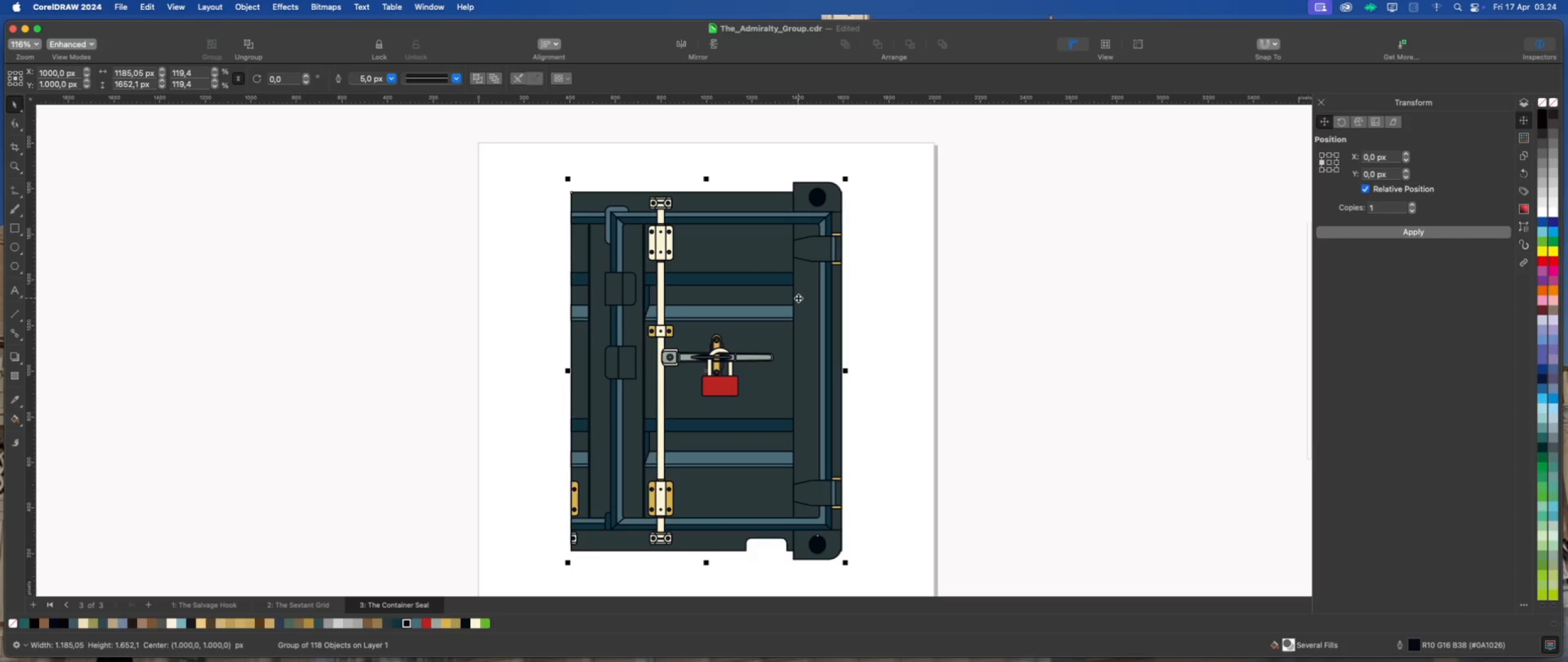 
scroll: coordinate [798, 298], scroll_direction: up, amount: 1.0
 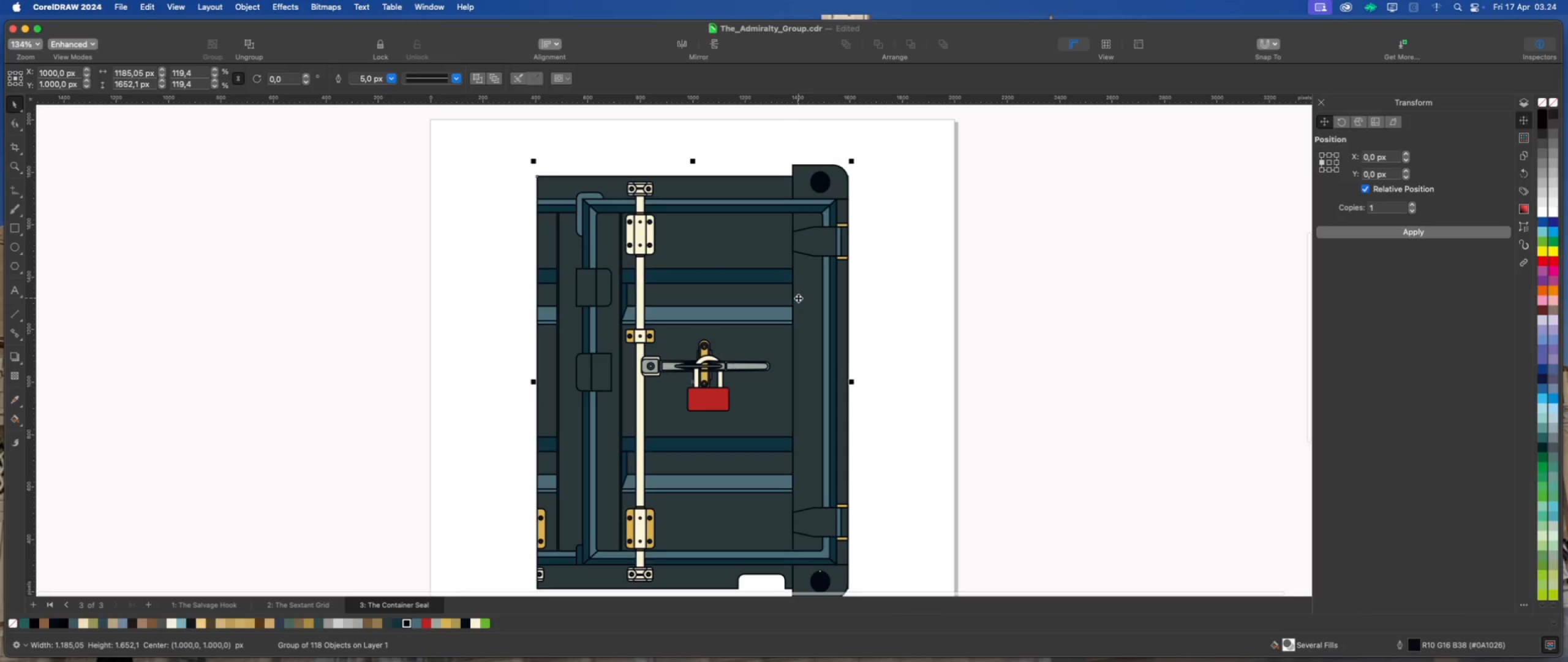 
key(Meta+Z)
 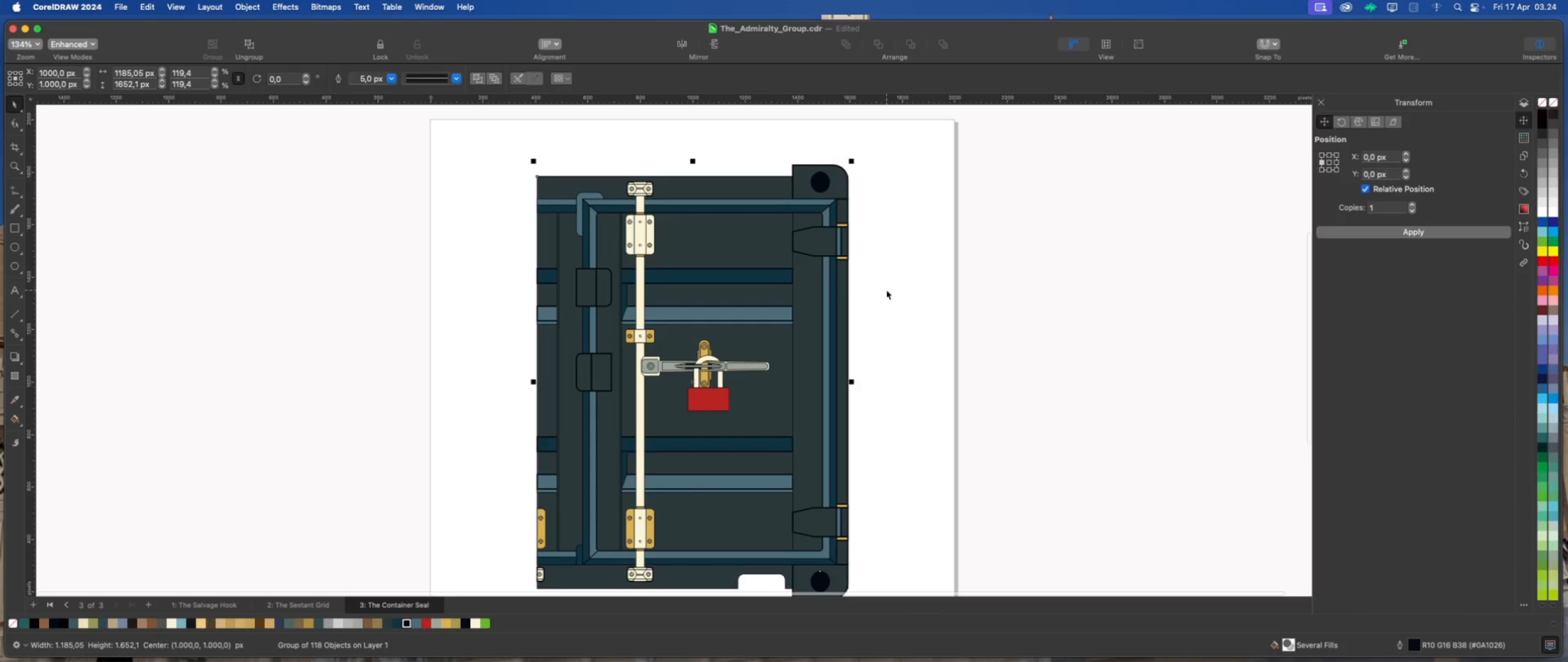 
left_click([886, 290])
 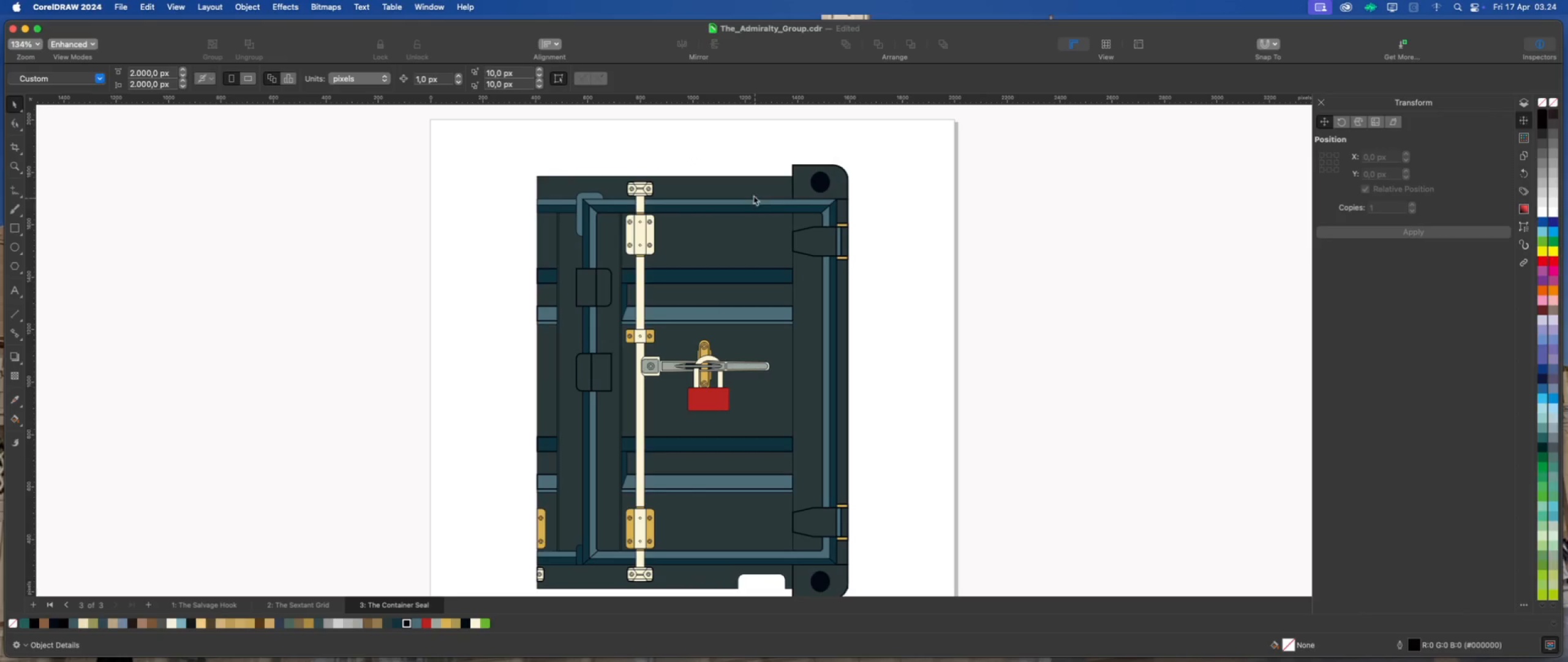 
left_click([748, 184])
 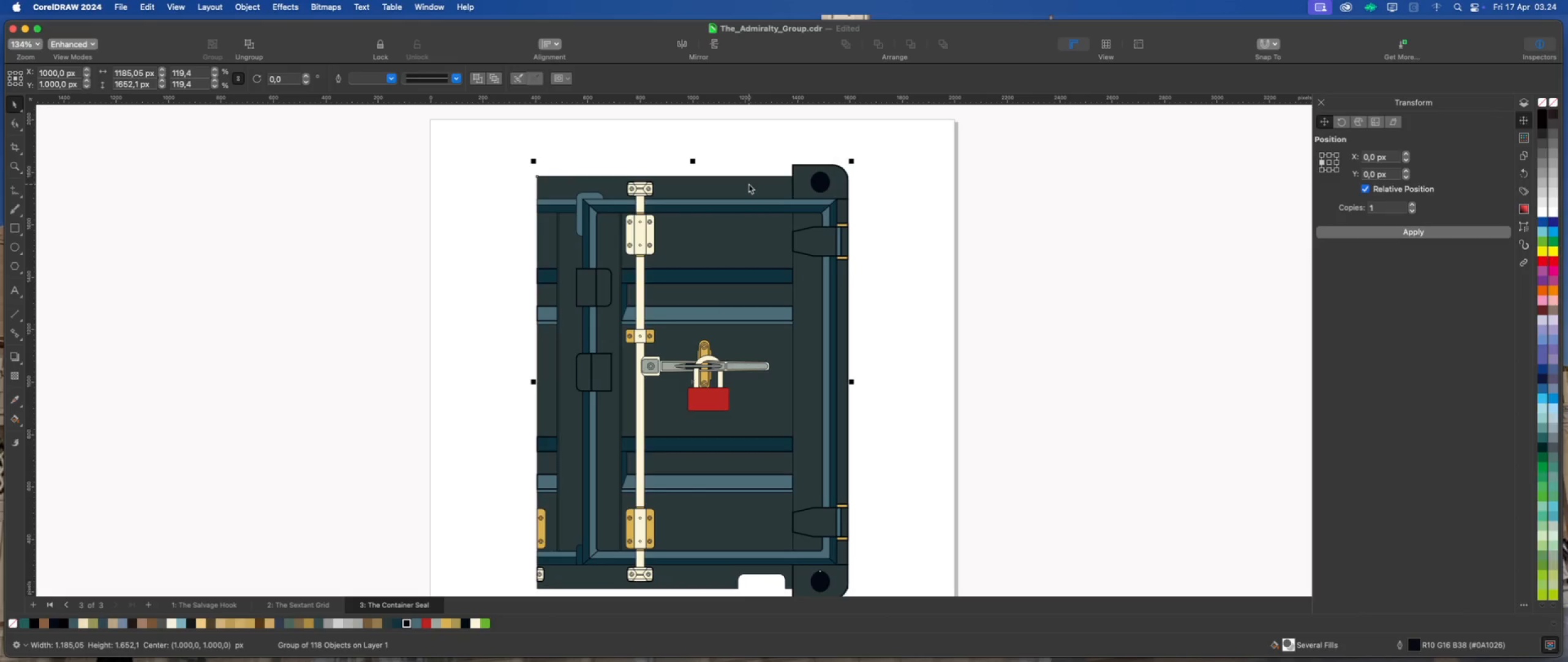 
right_click([748, 184])
 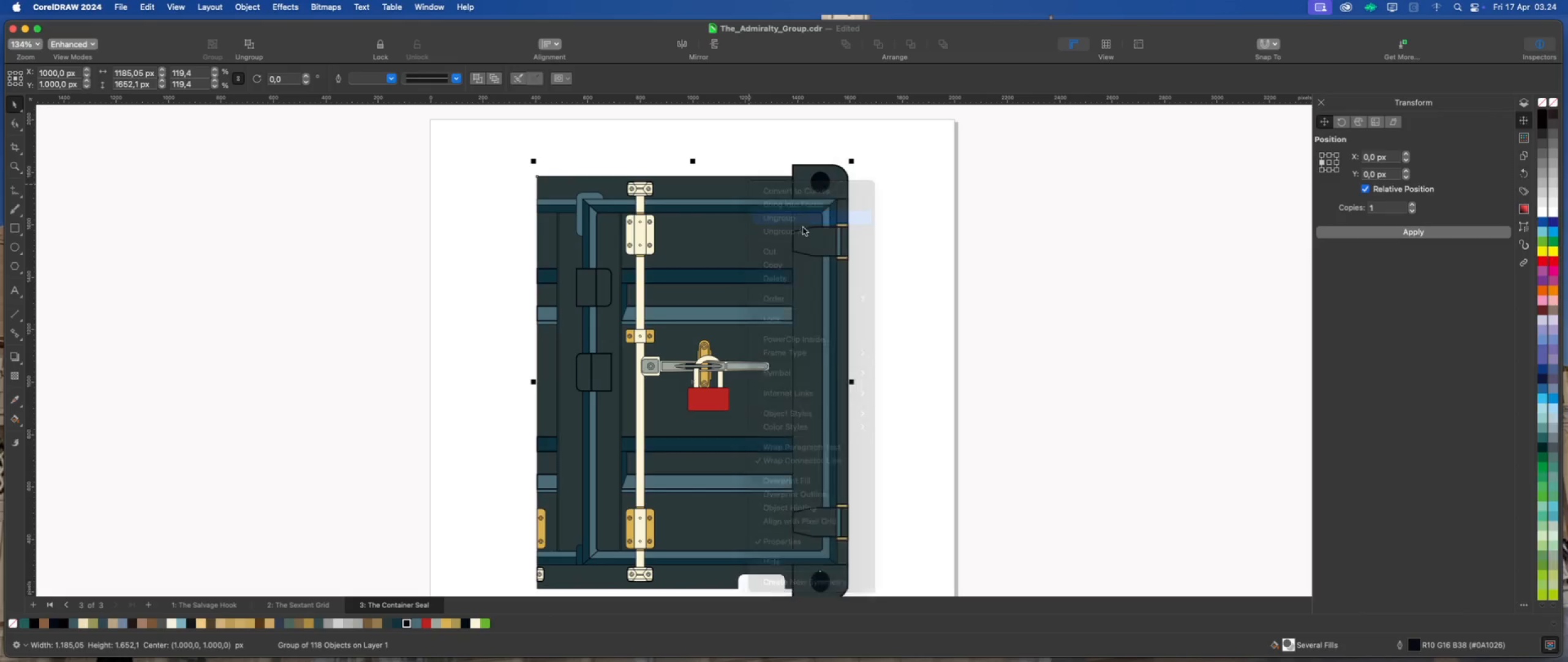 
left_click([889, 237])
 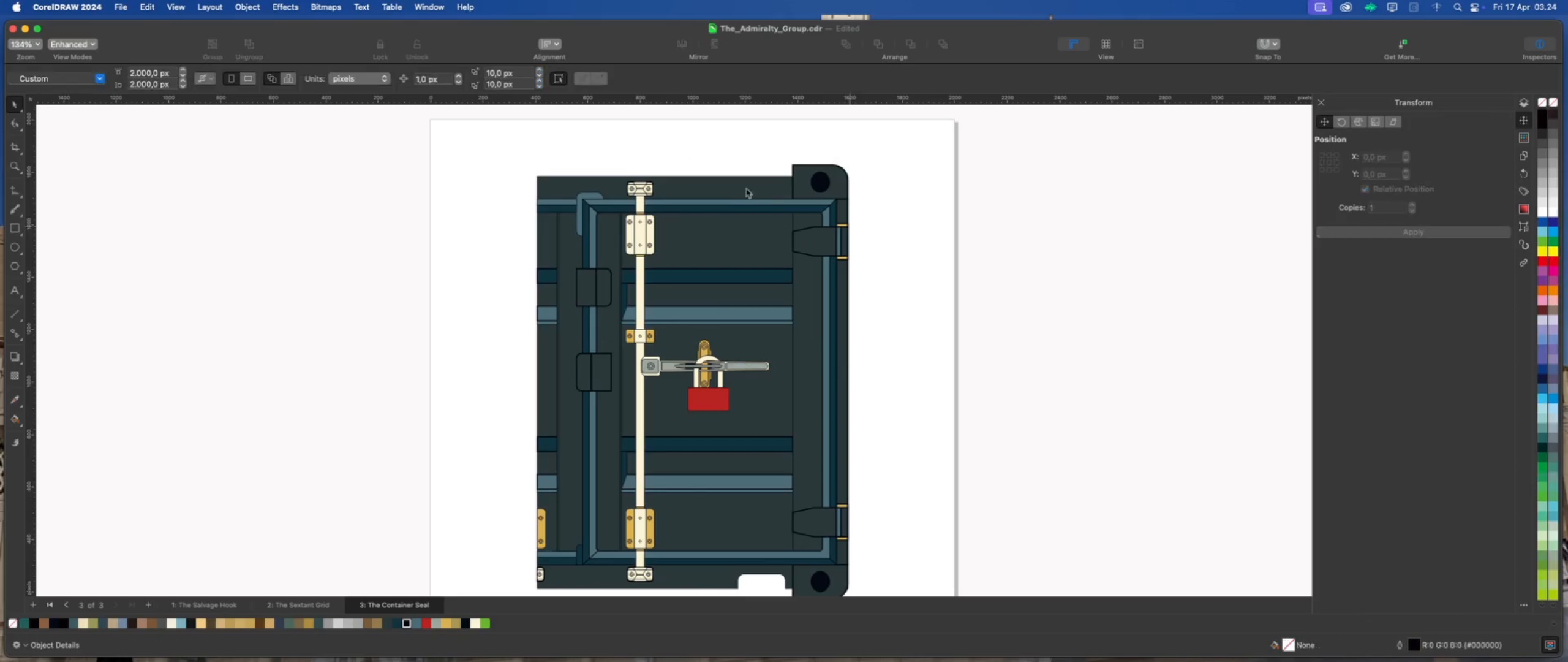 
left_click([742, 185])
 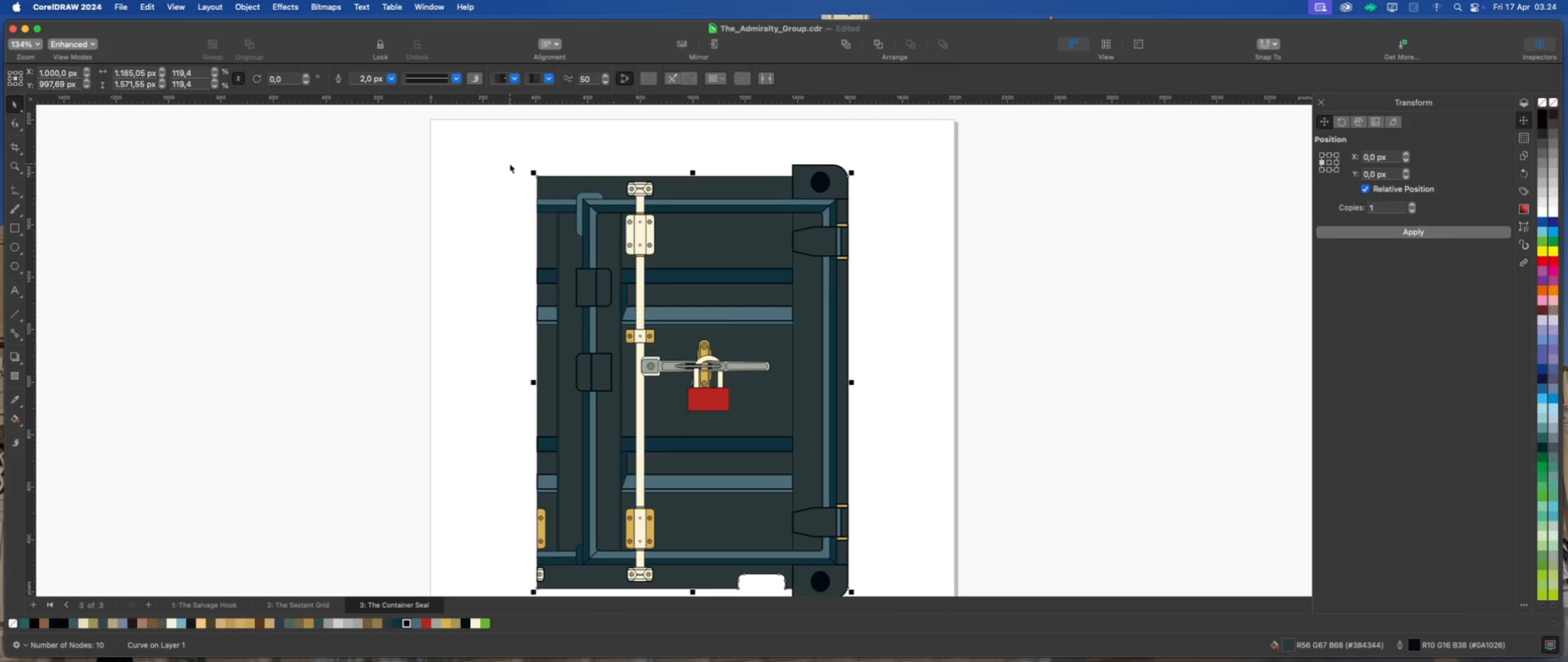 
wait(6.58)
 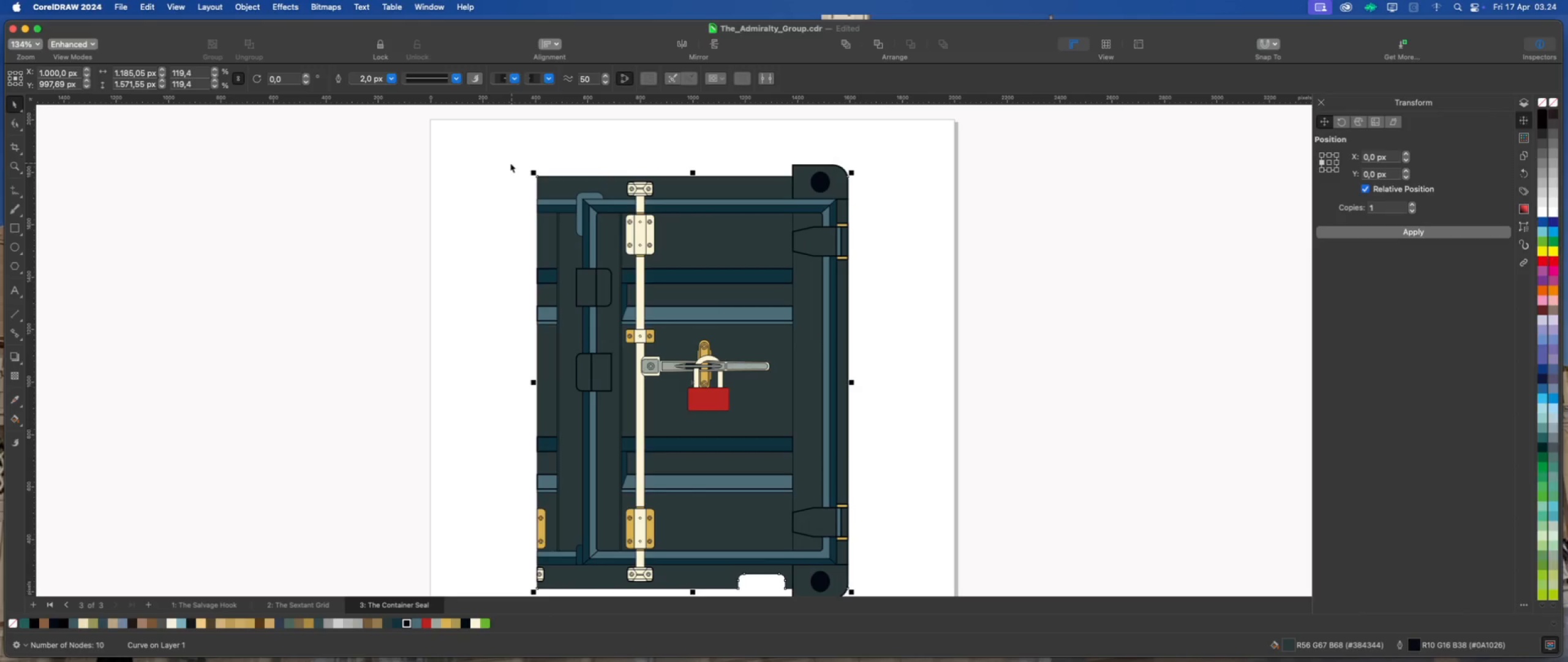 
left_click([390, 77])
 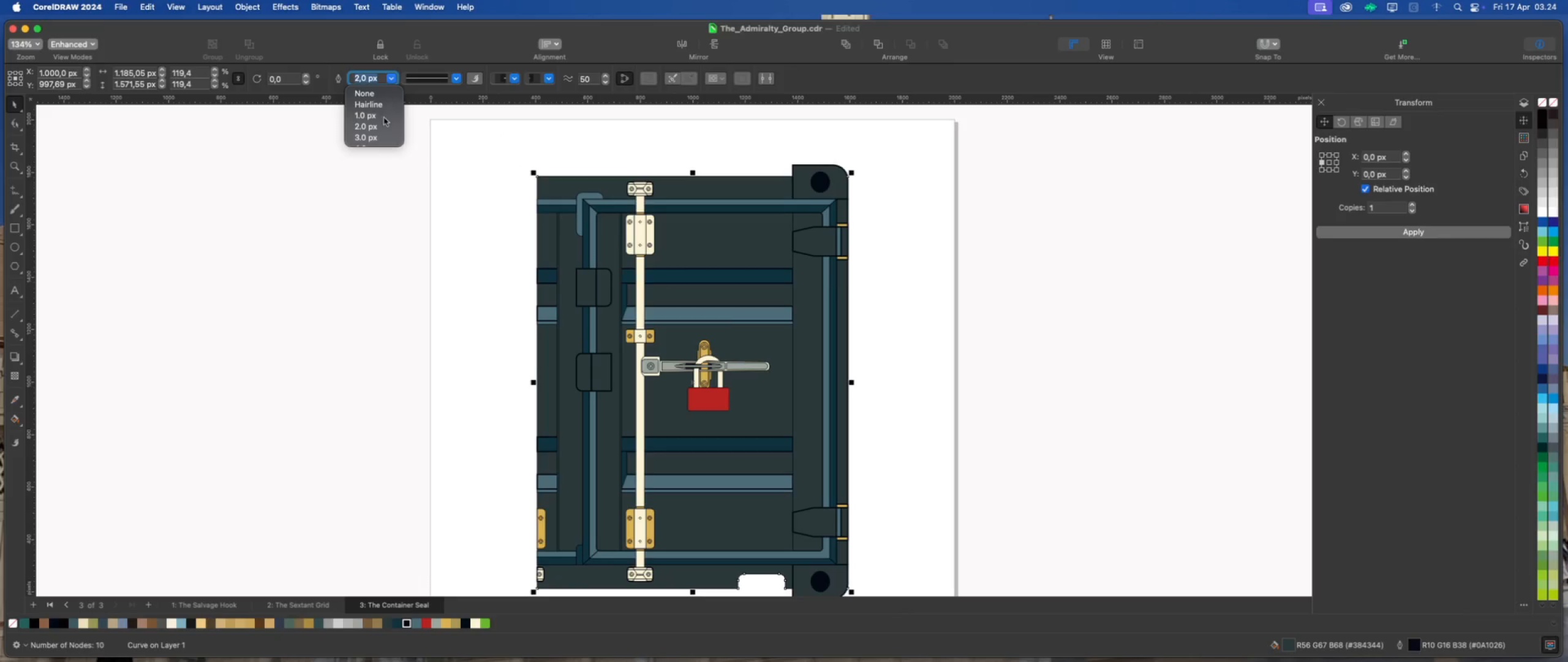 
scroll: coordinate [375, 137], scroll_direction: down, amount: 7.0
 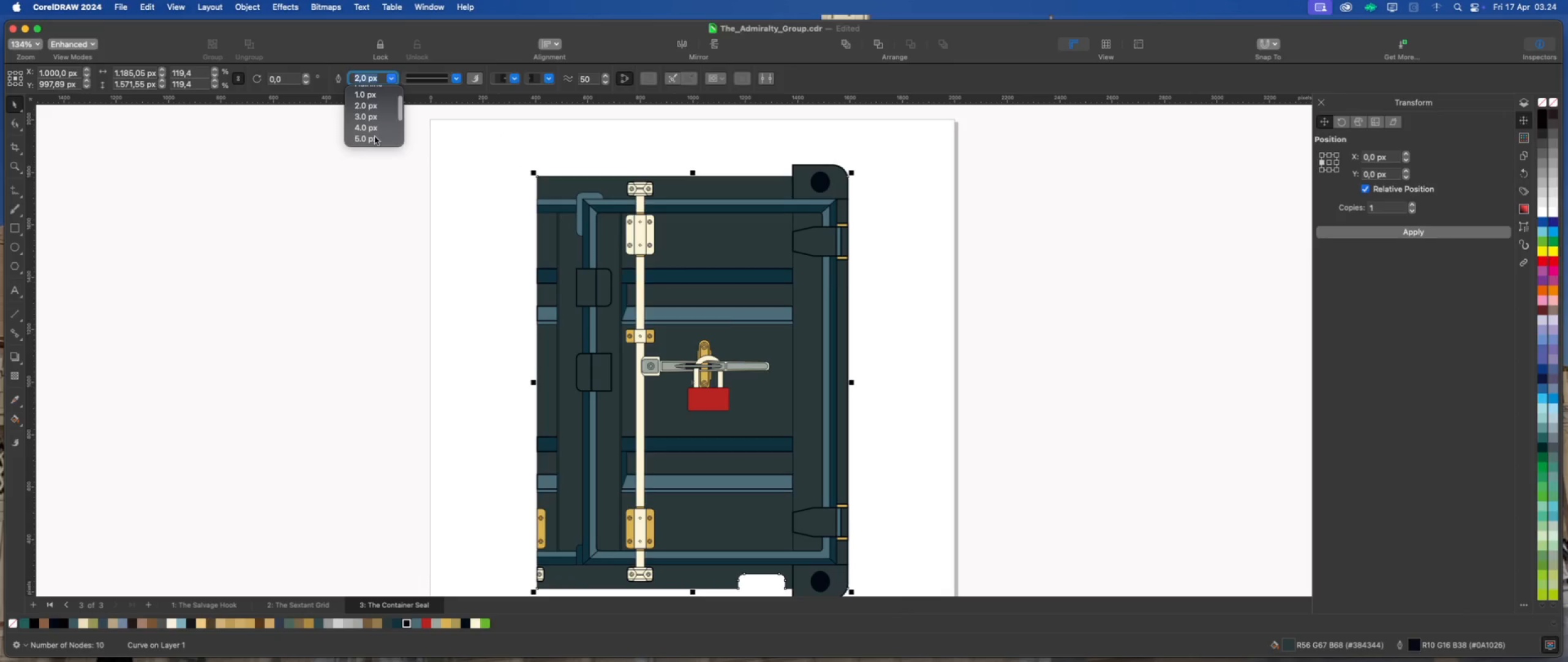 
left_click([375, 137])
 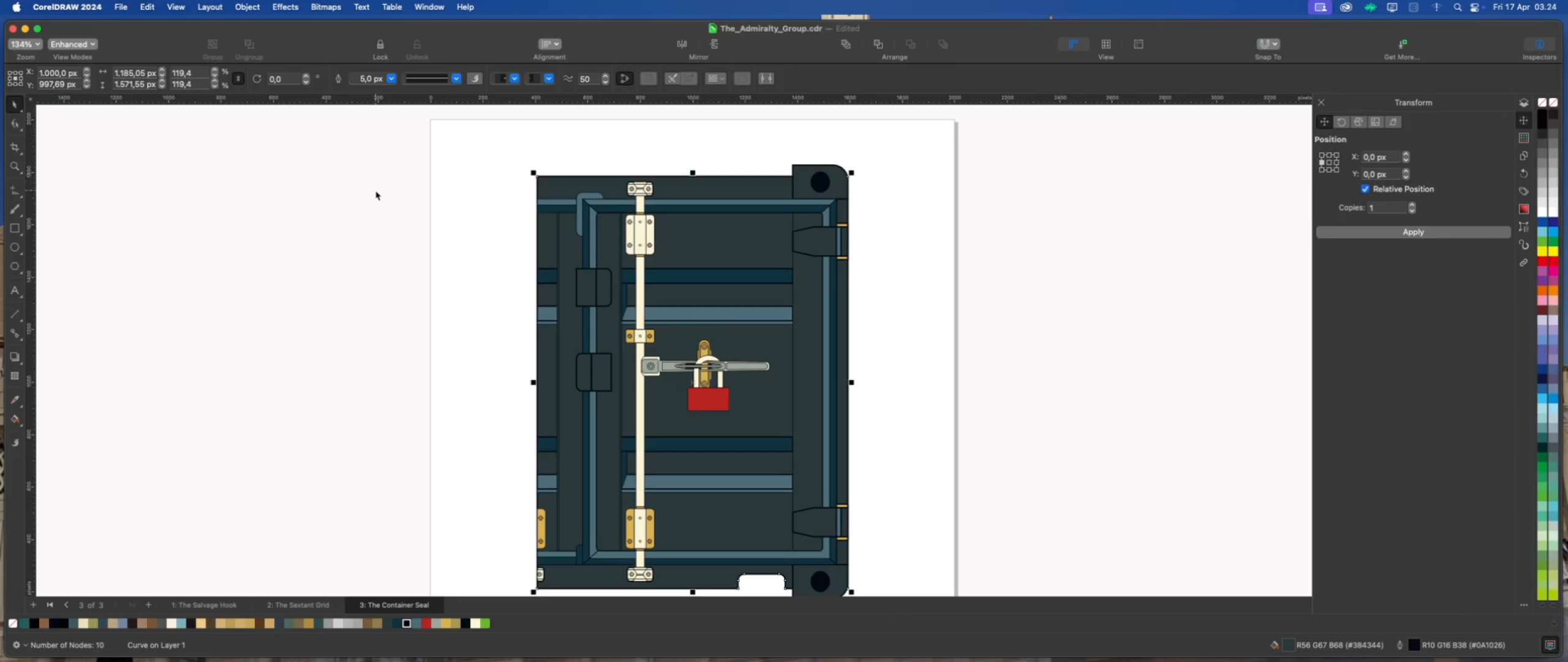 
left_click([375, 191])
 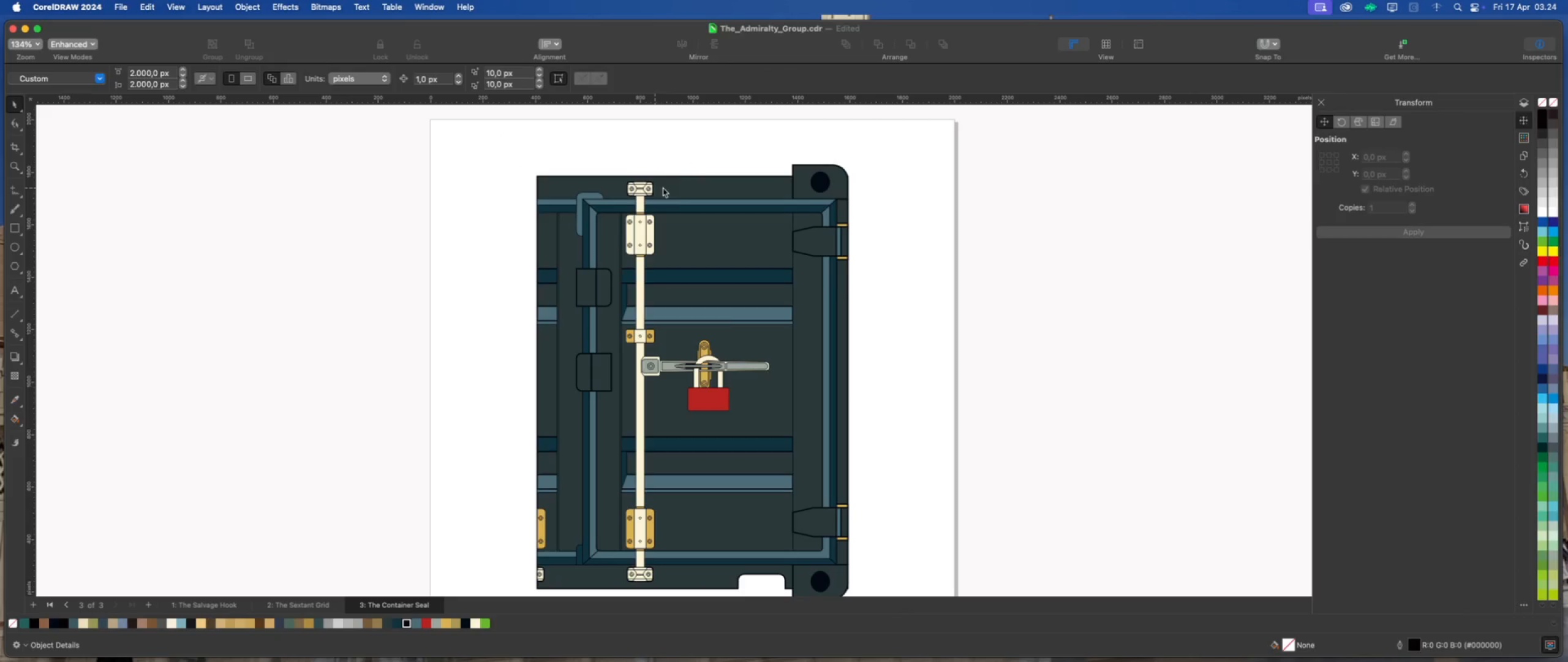 
scroll: coordinate [677, 175], scroll_direction: down, amount: 1.0
 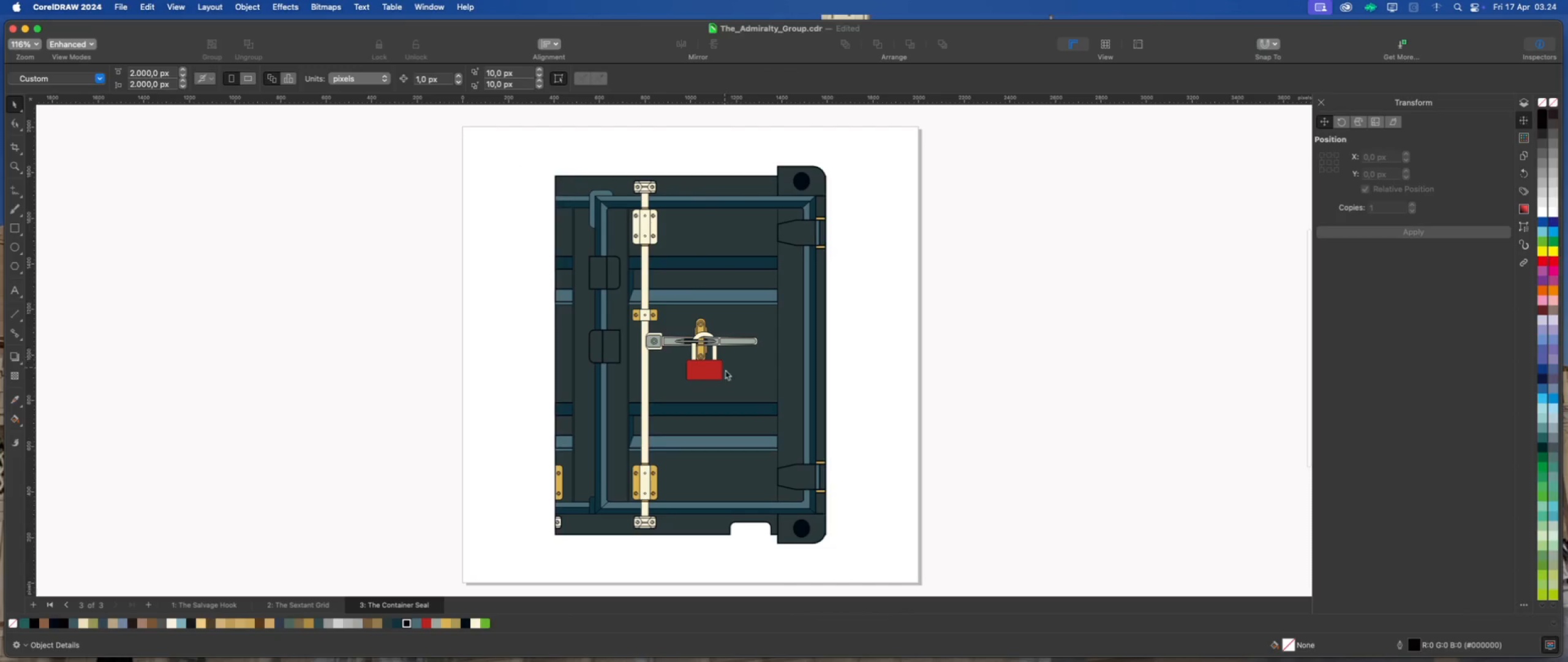 
scroll: coordinate [727, 378], scroll_direction: up, amount: 2.0
 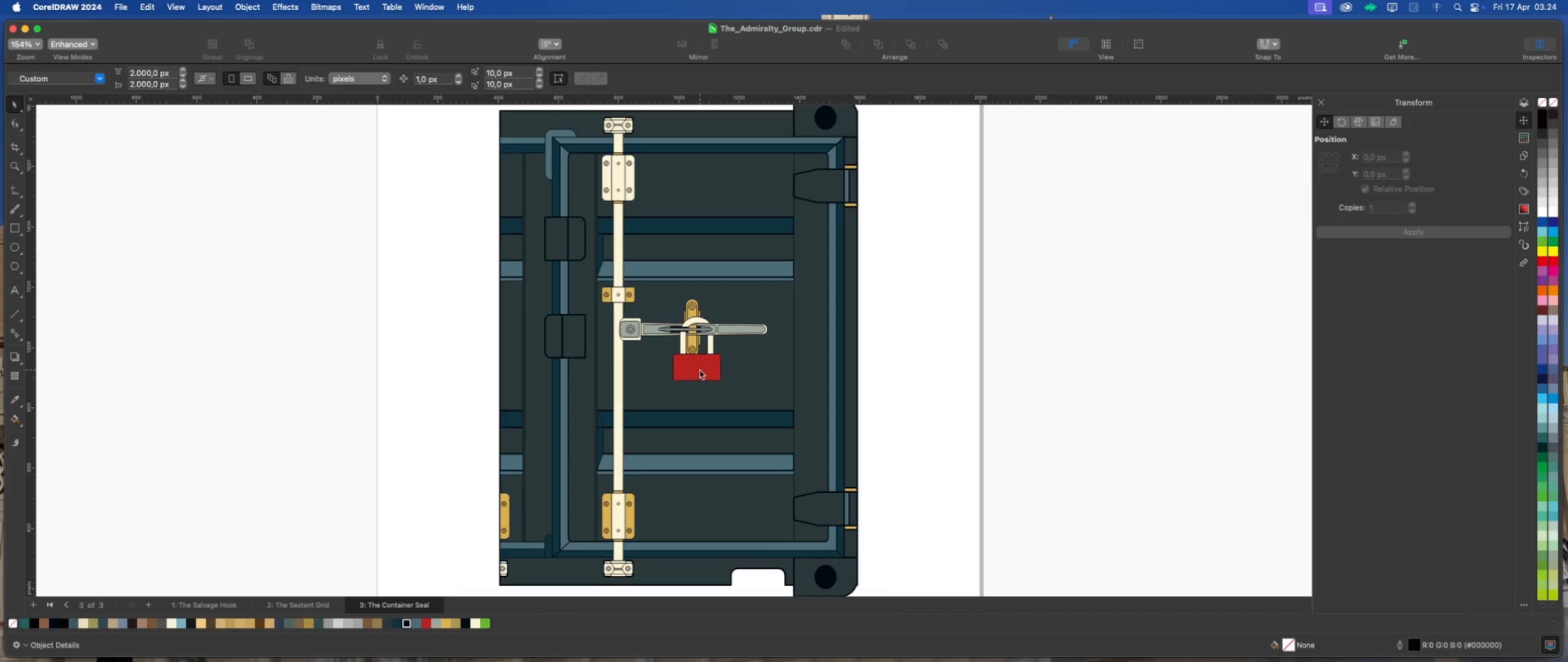 
wait(7.73)
 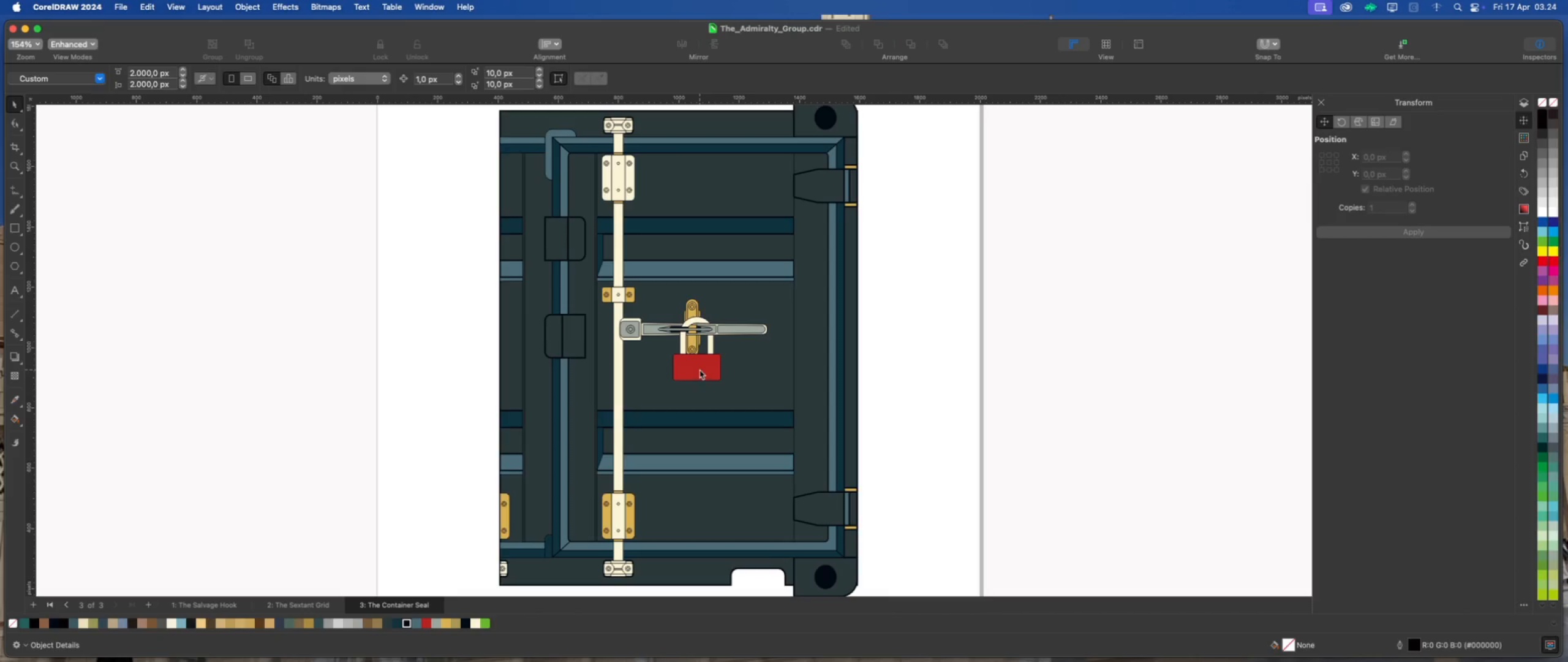 
scroll: coordinate [699, 375], scroll_direction: up, amount: 5.0
 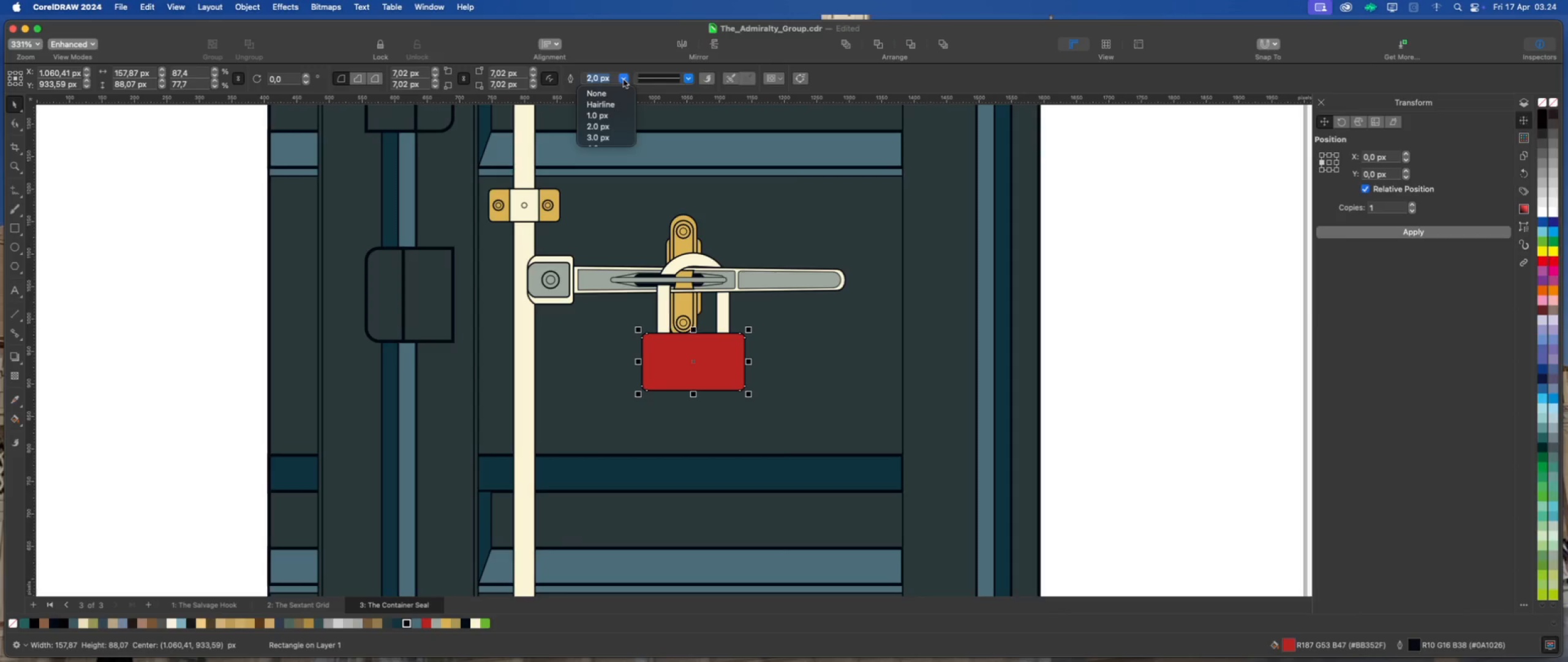 
scroll: coordinate [607, 132], scroll_direction: down, amount: 4.0
 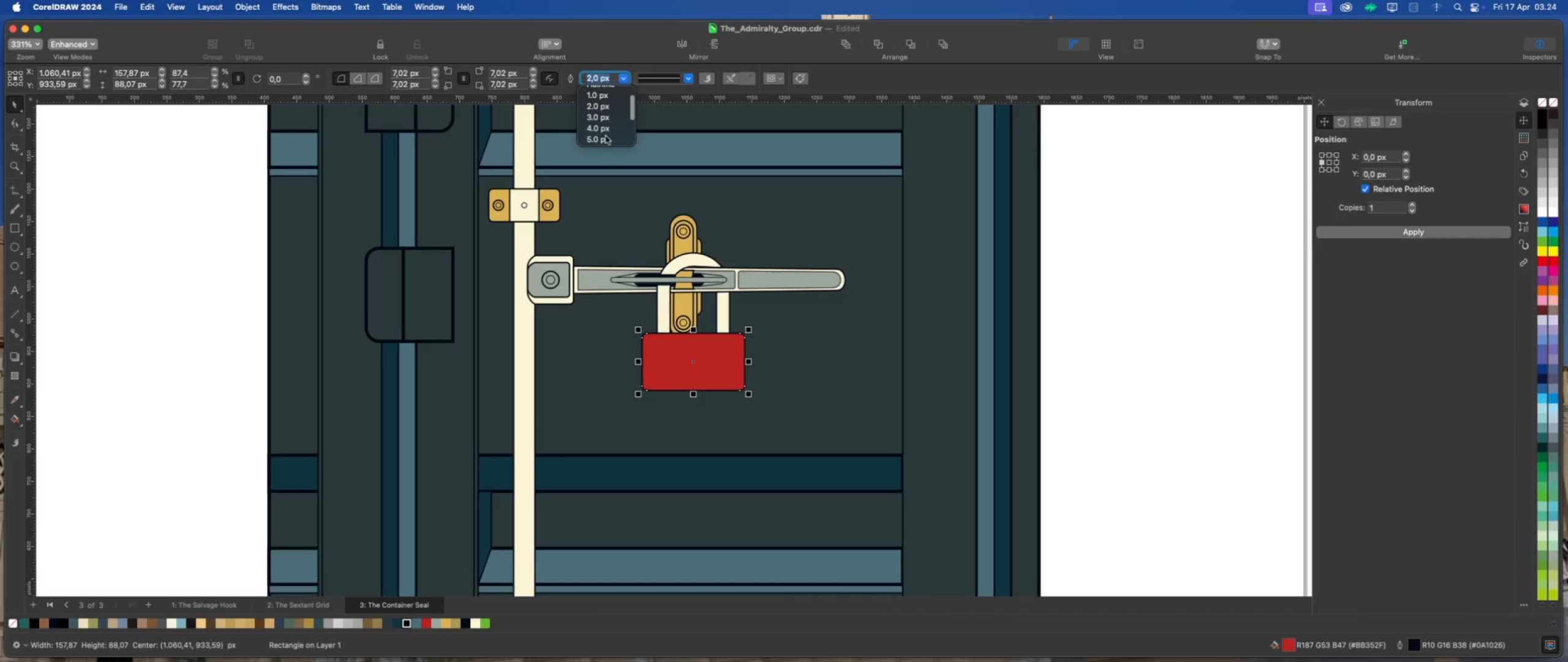 
left_click([606, 136])
 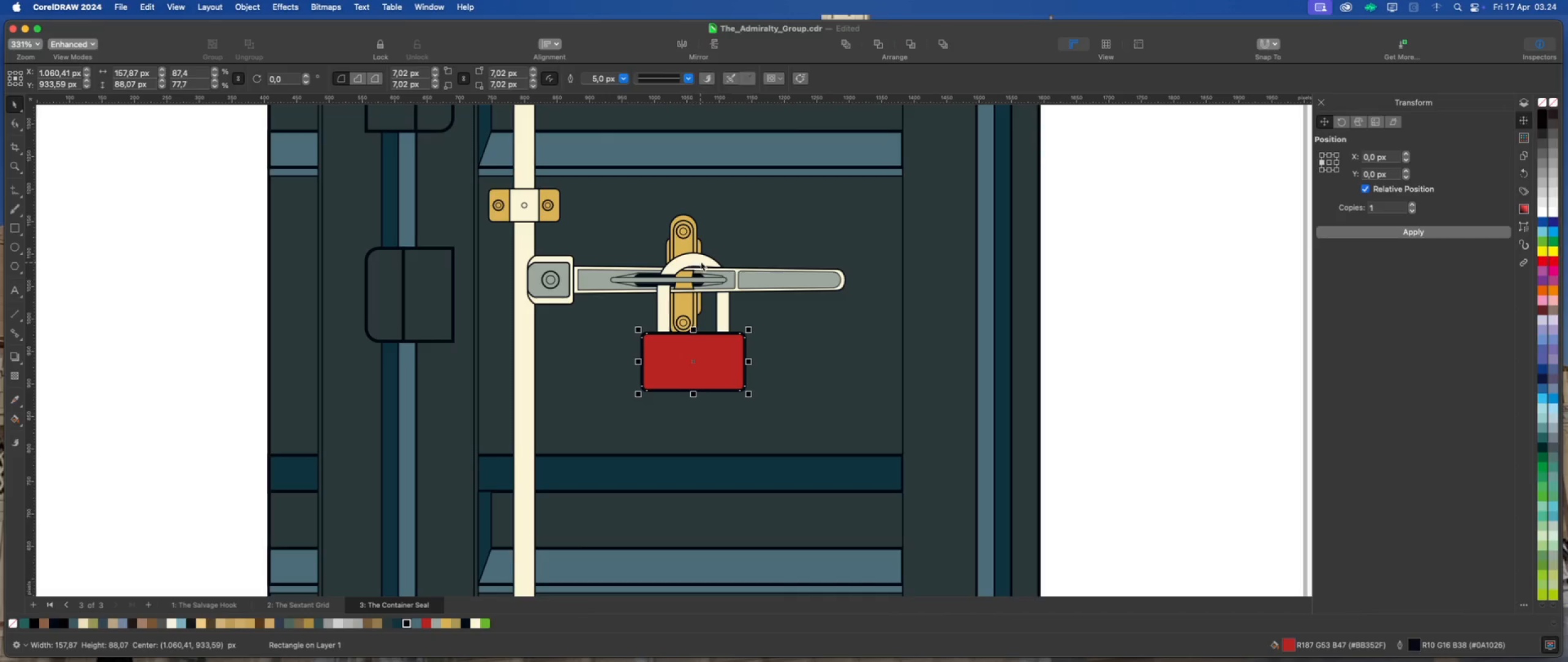 
left_click([703, 256])
 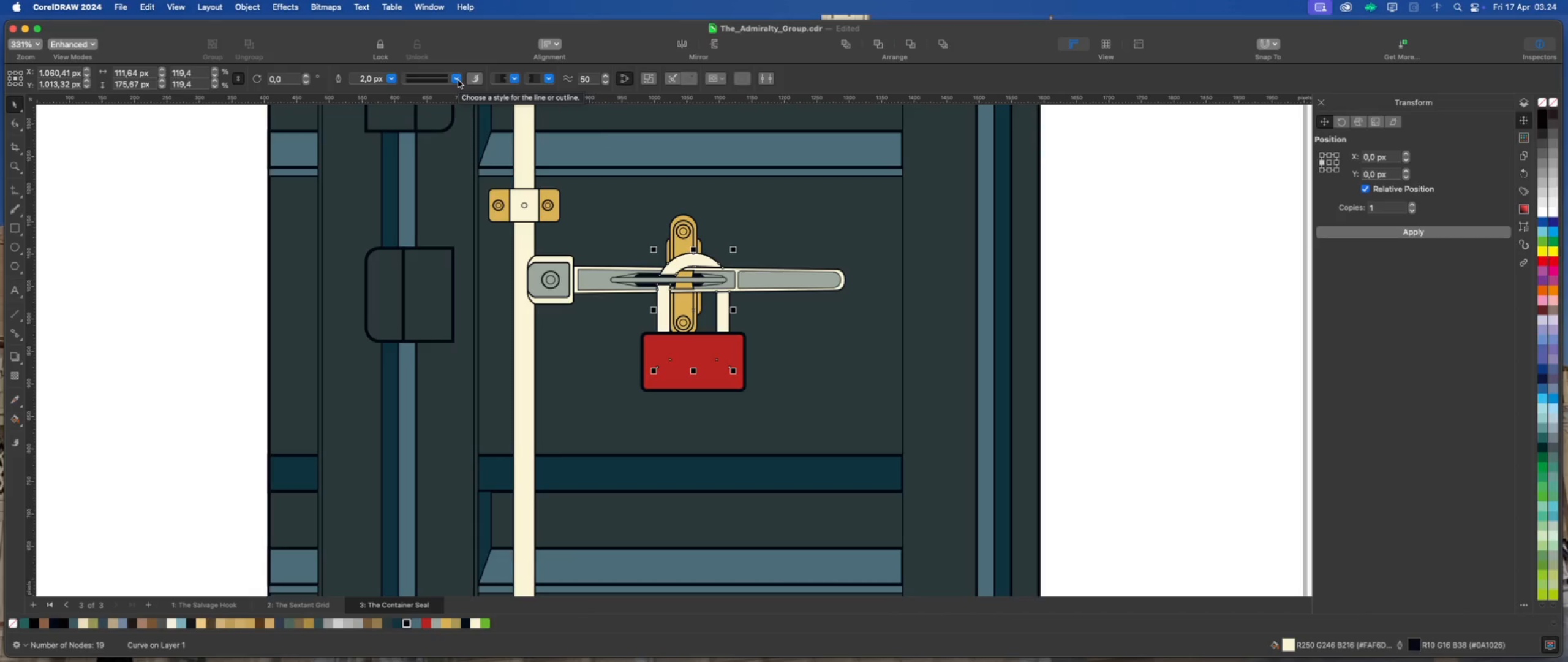 
wait(6.14)
 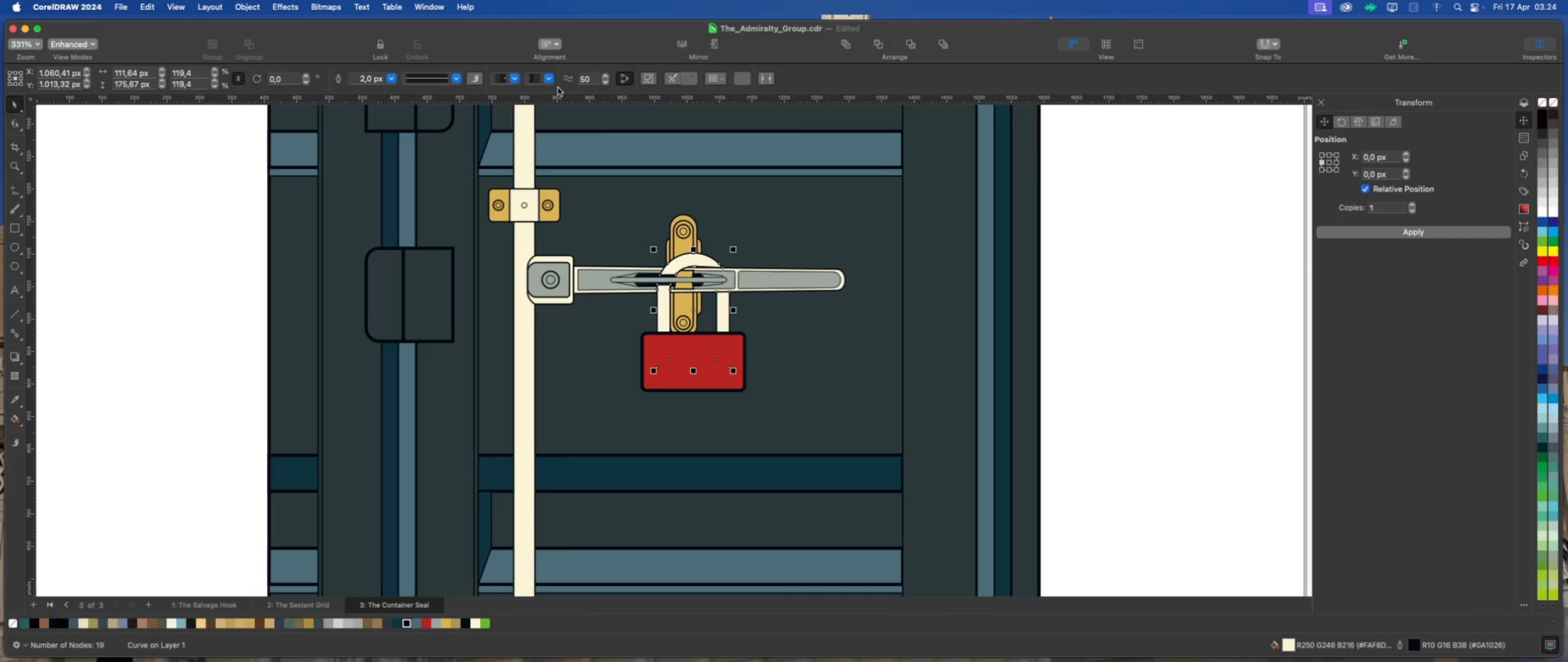 
left_click([393, 79])
 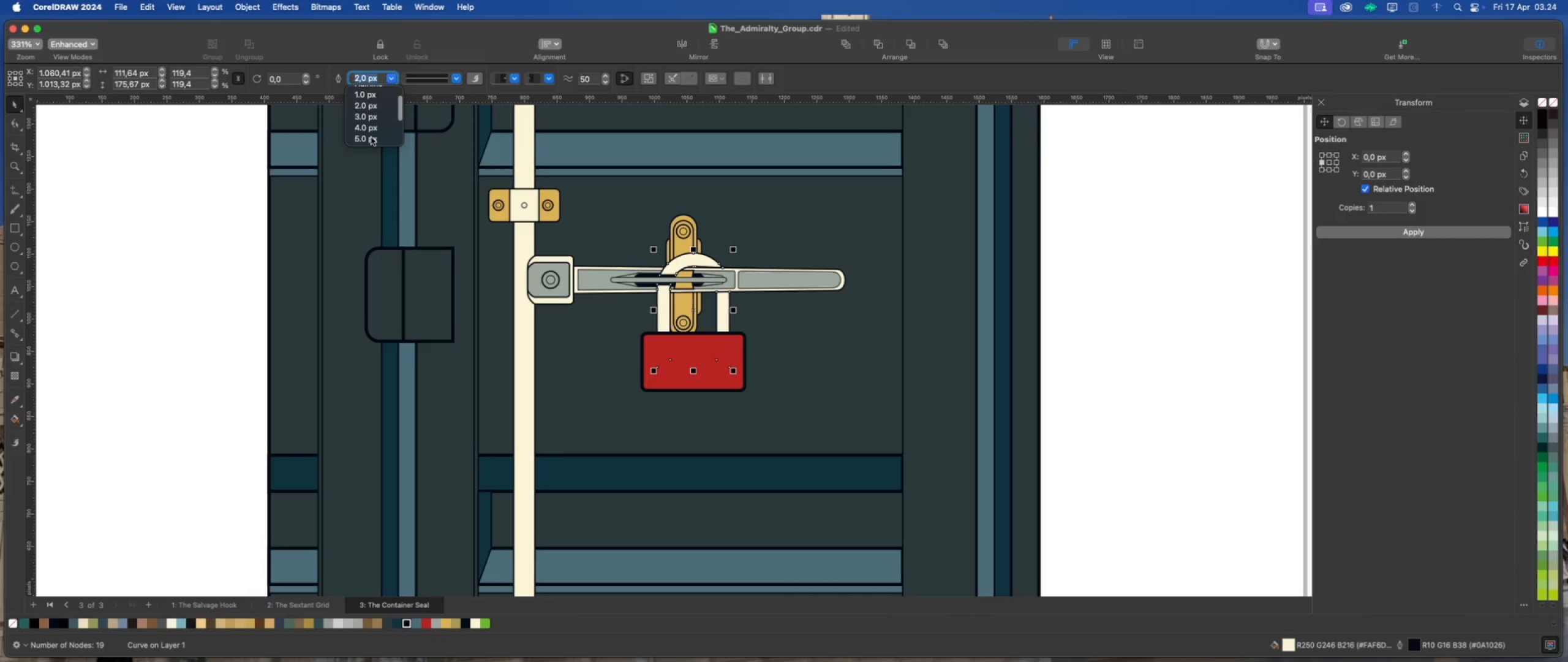 
left_click([371, 137])
 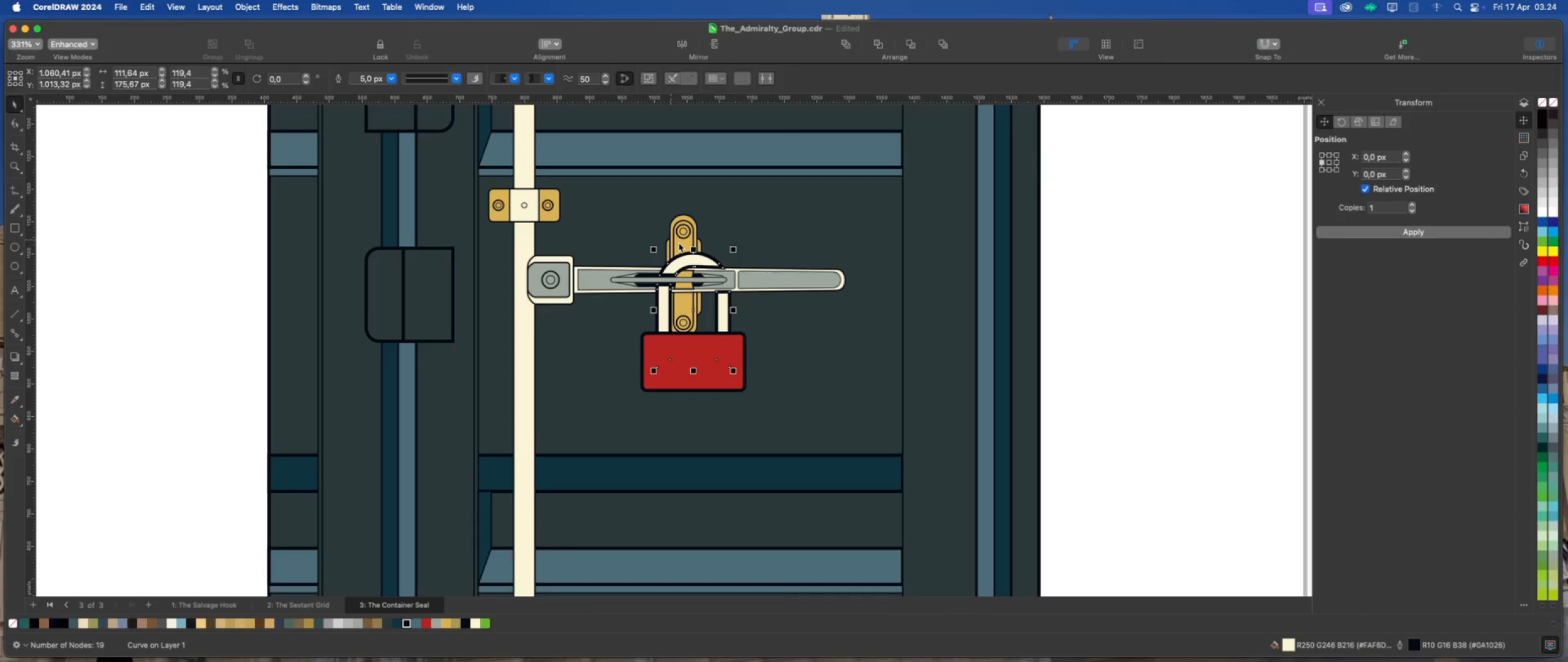 
scroll: coordinate [682, 267], scroll_direction: up, amount: 9.0
 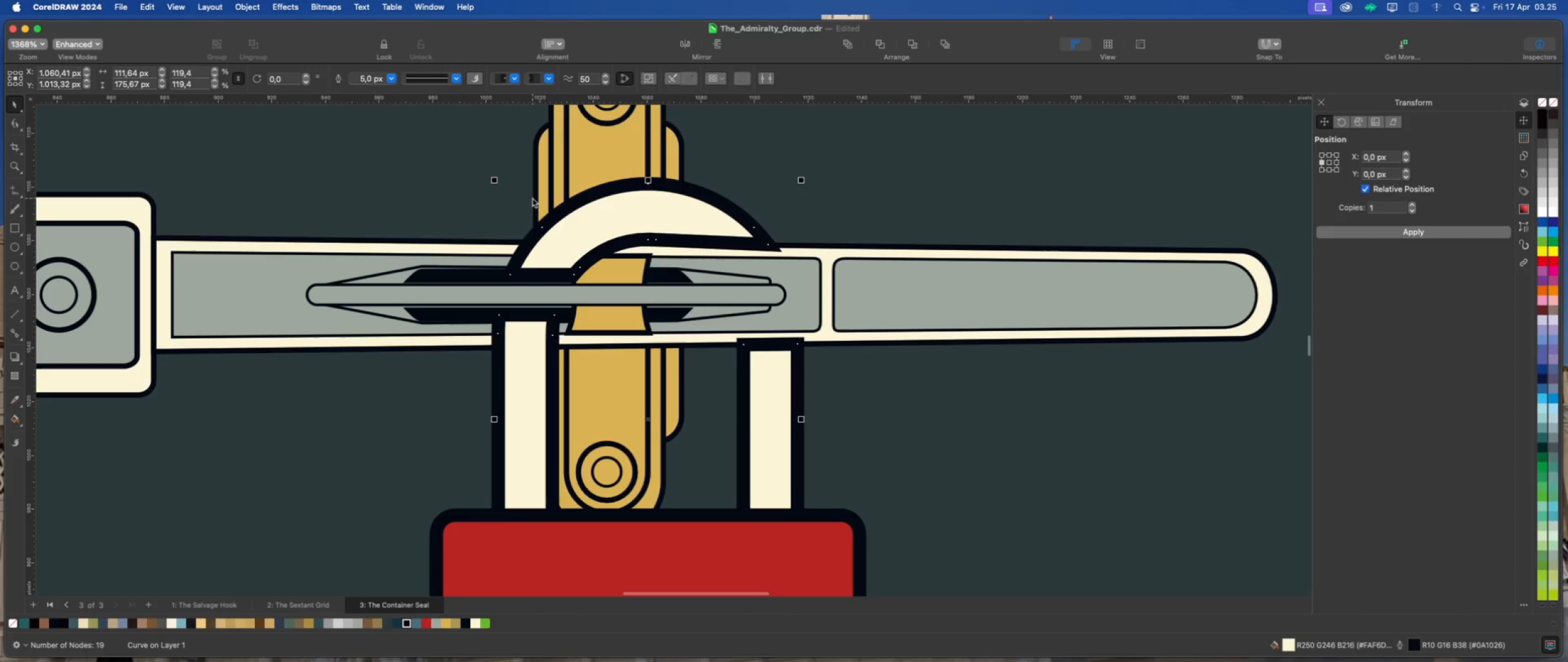 
scroll: coordinate [532, 198], scroll_direction: down, amount: 4.0
 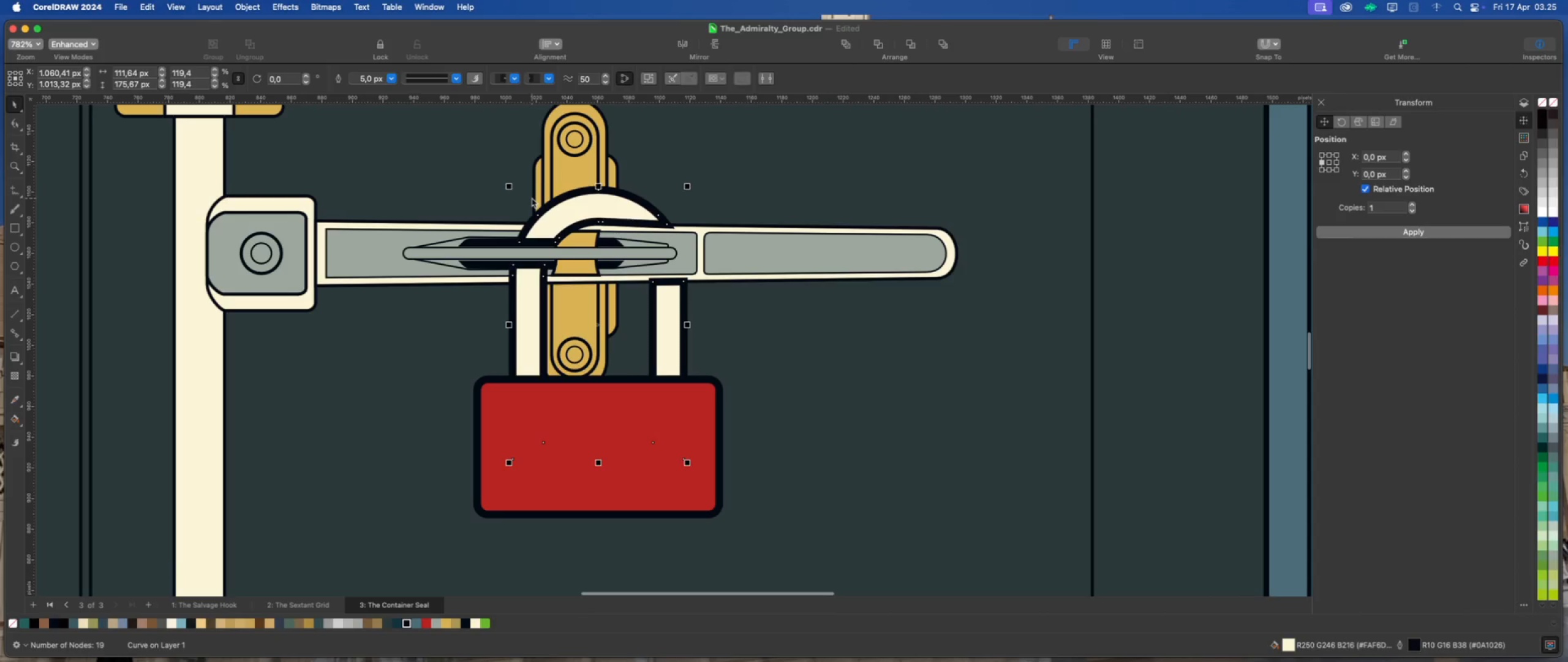 
scroll: coordinate [449, 215], scroll_direction: up, amount: 2.0
 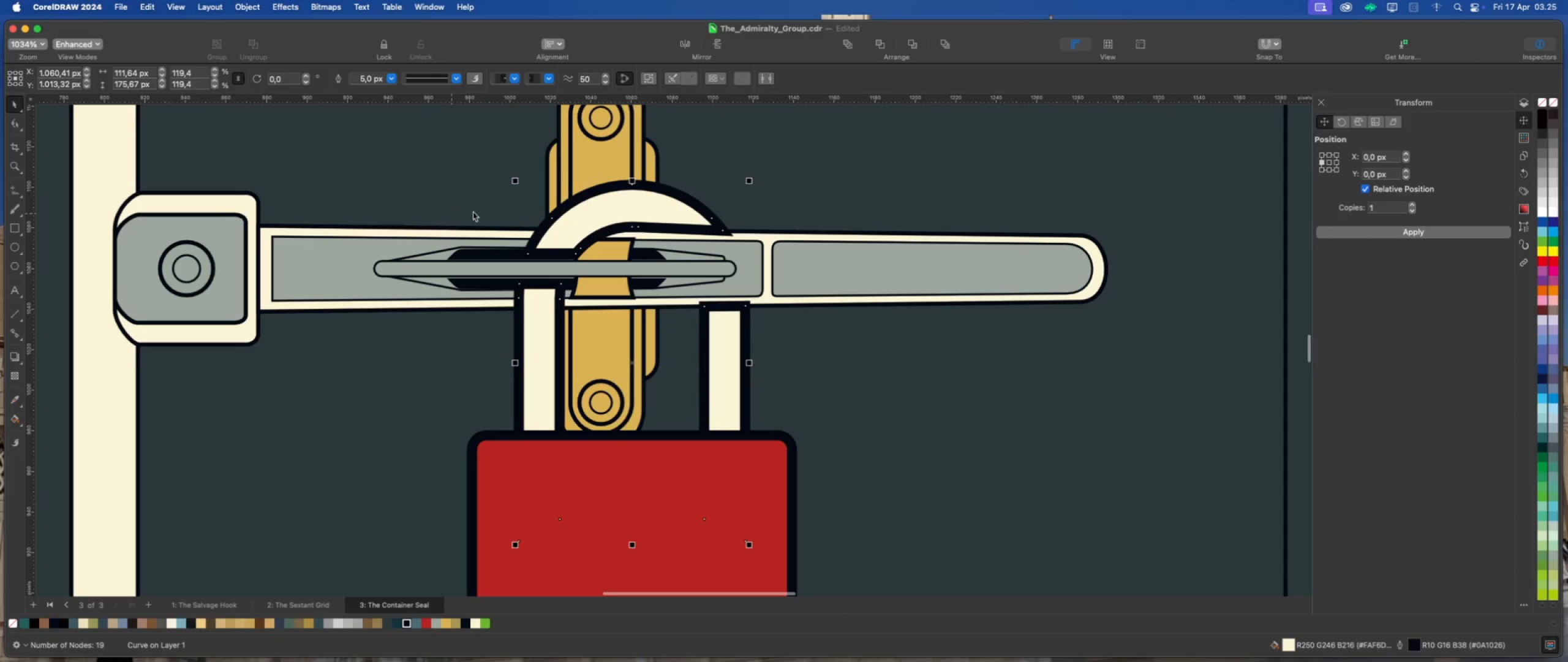 
scroll: coordinate [502, 213], scroll_direction: down, amount: 2.0
 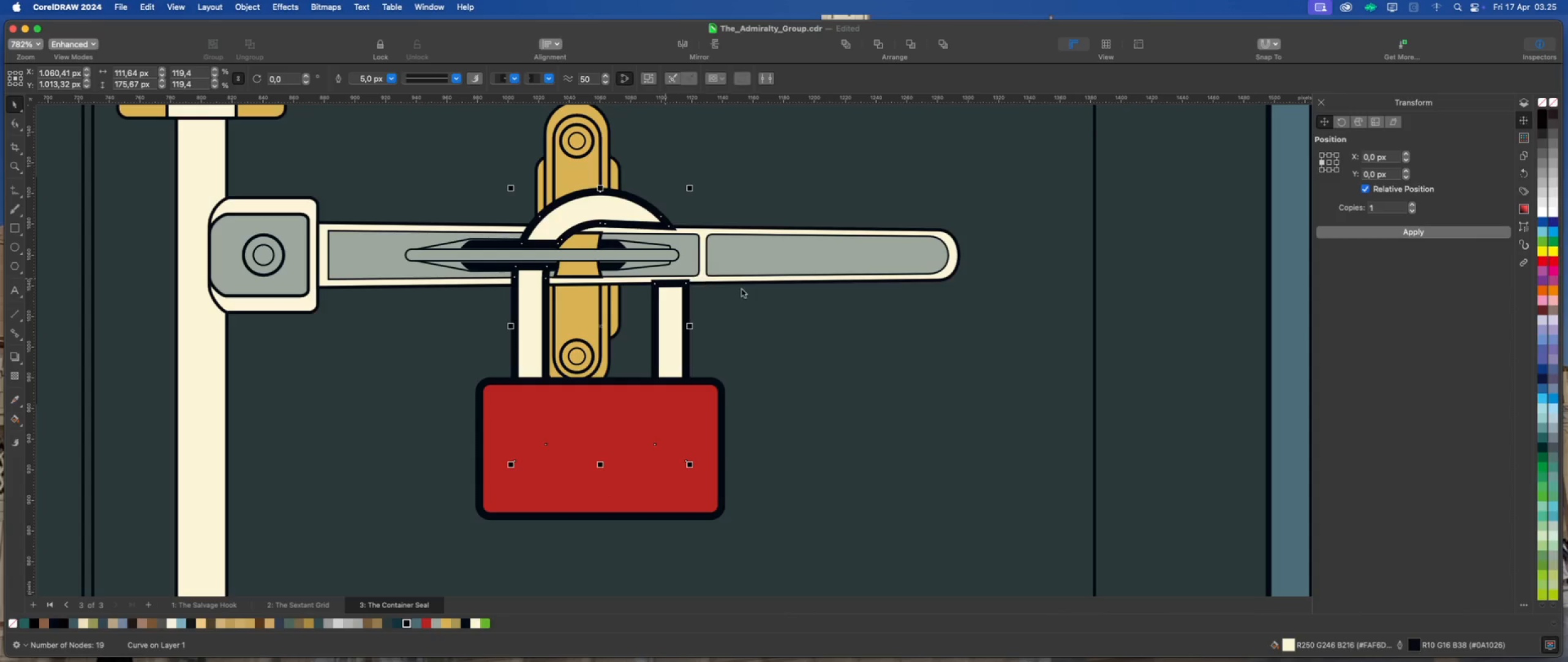 
left_click([951, 274])
 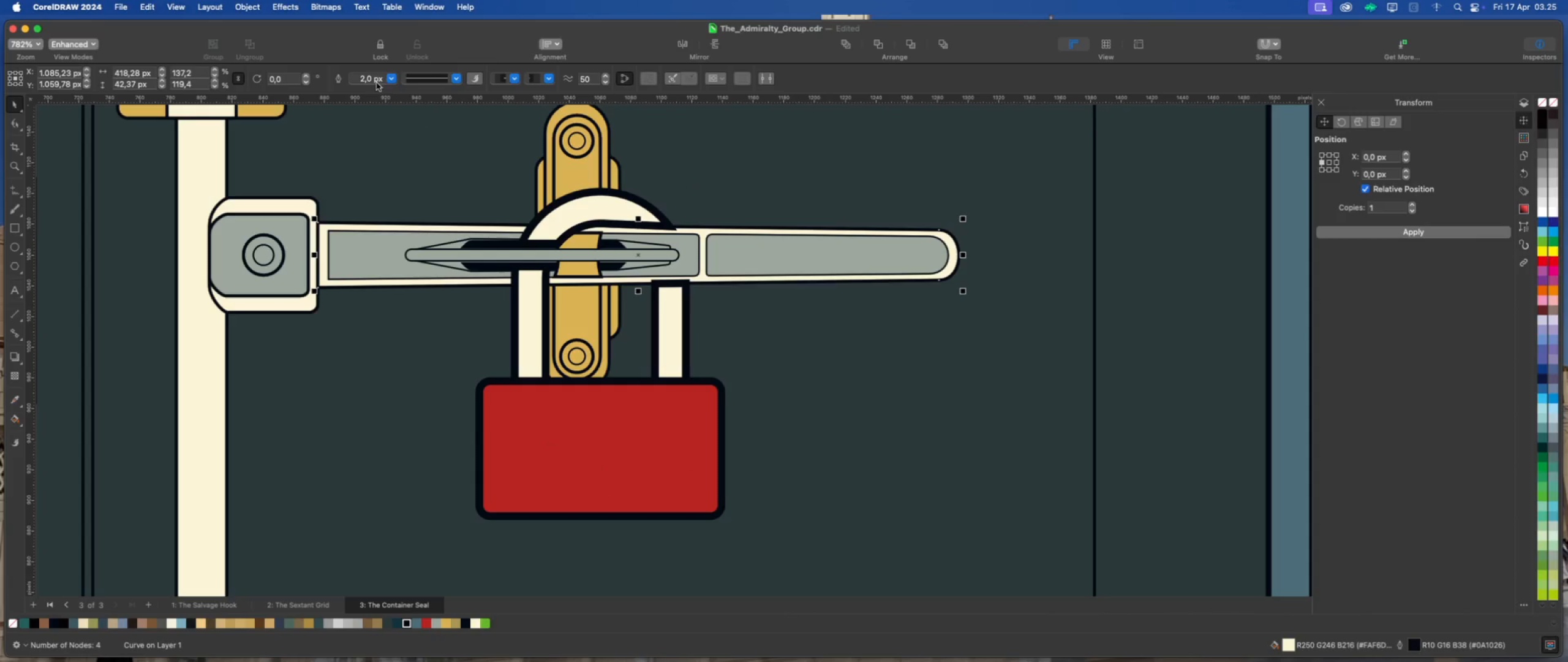 
left_click([390, 77])
 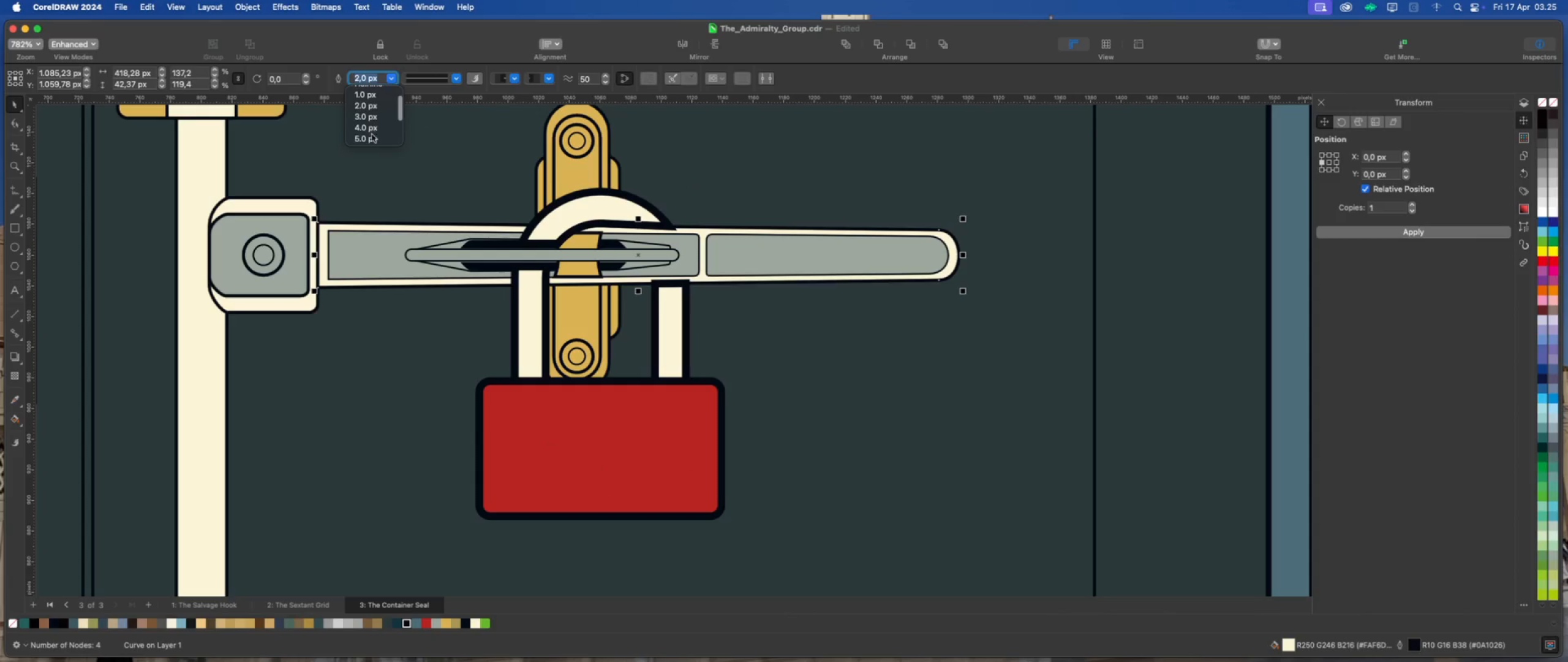 
left_click([371, 140])
 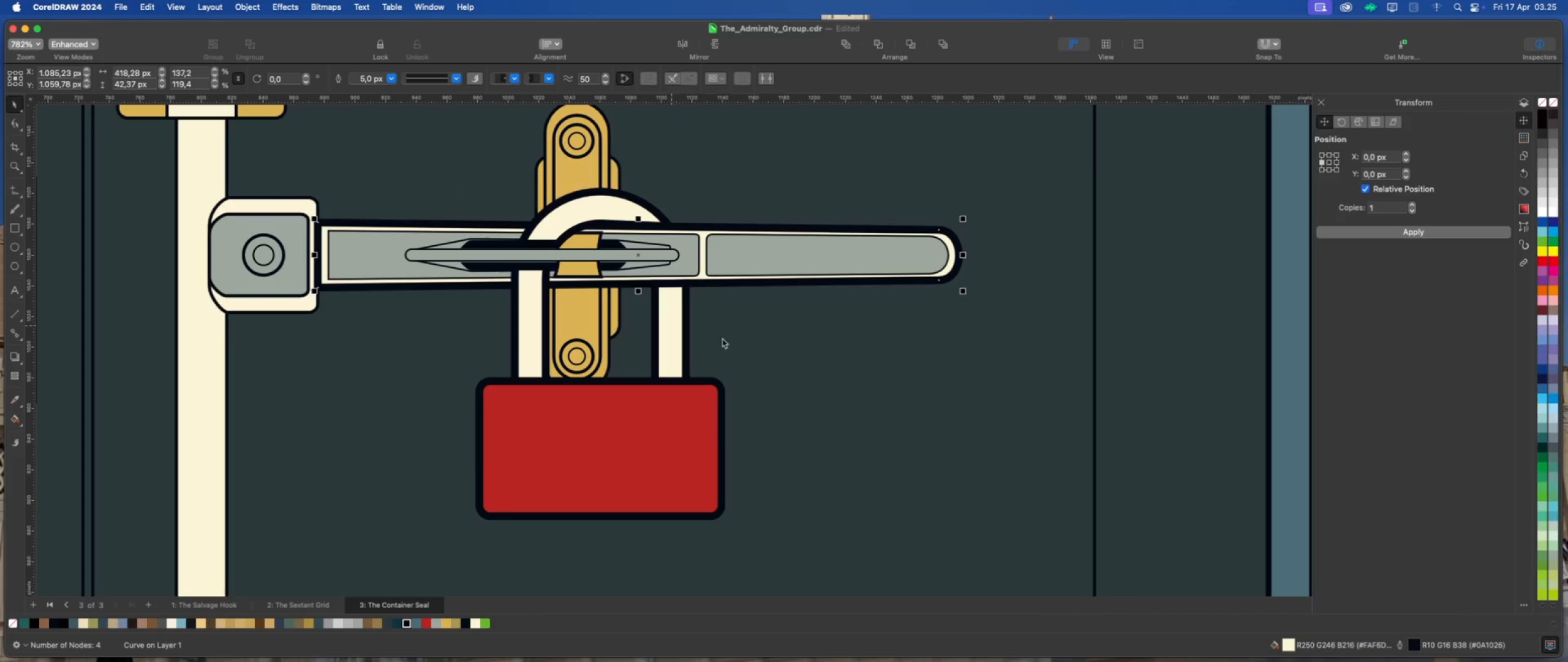 
left_click([781, 335])
 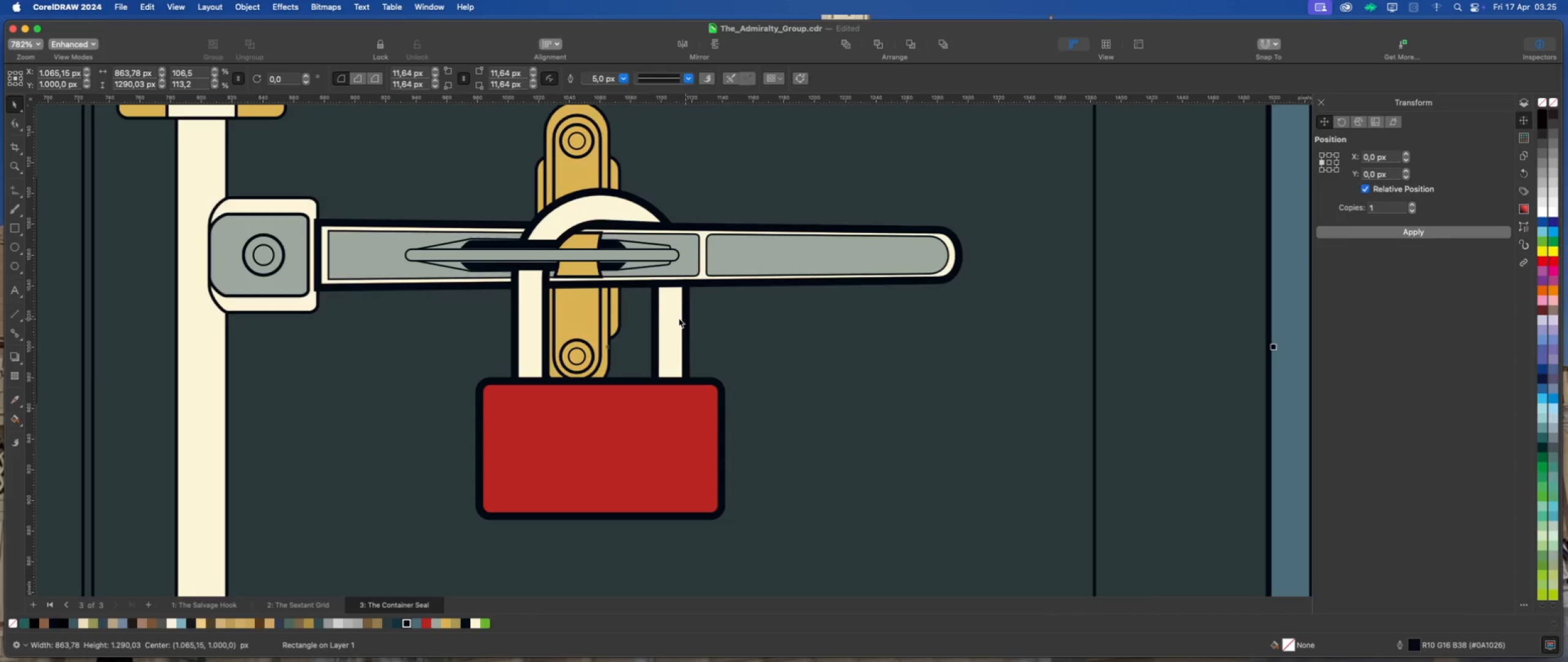 
scroll: coordinate [674, 317], scroll_direction: down, amount: 2.0
 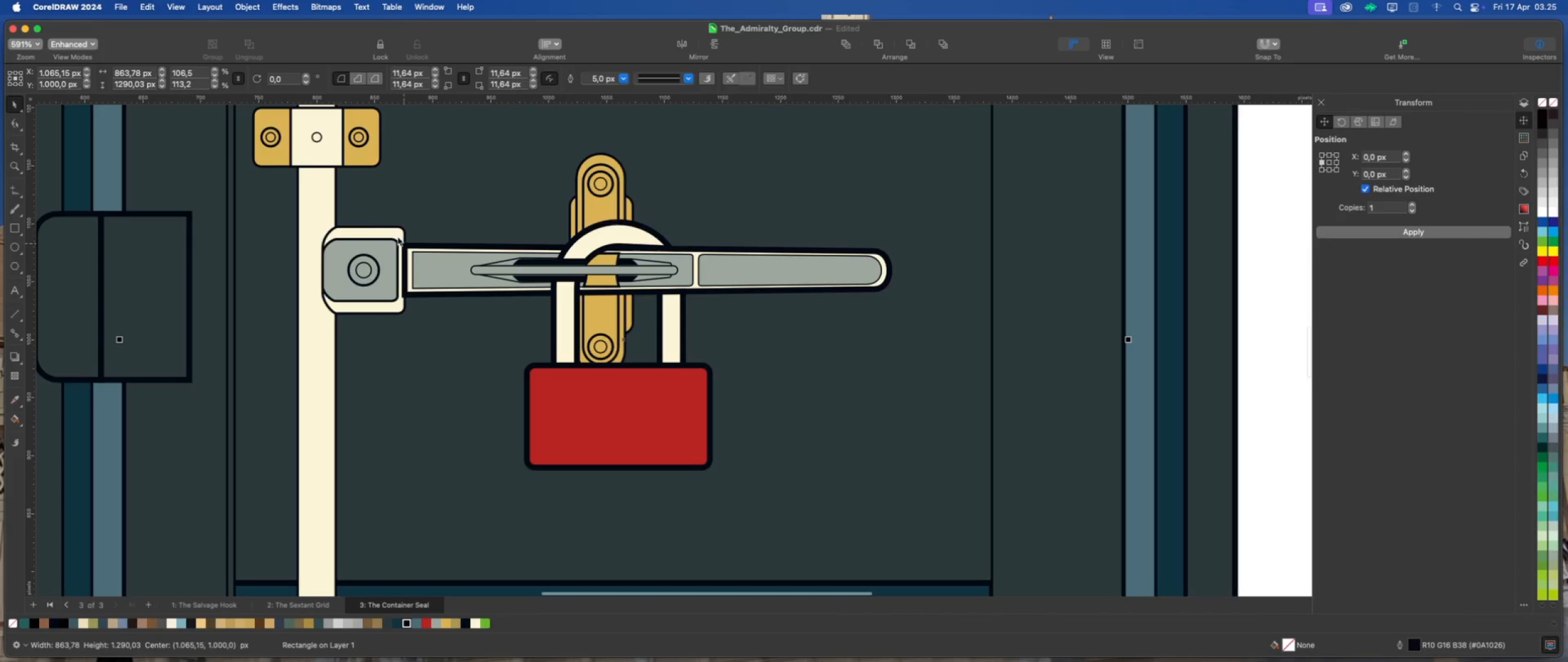 
left_click([393, 230])
 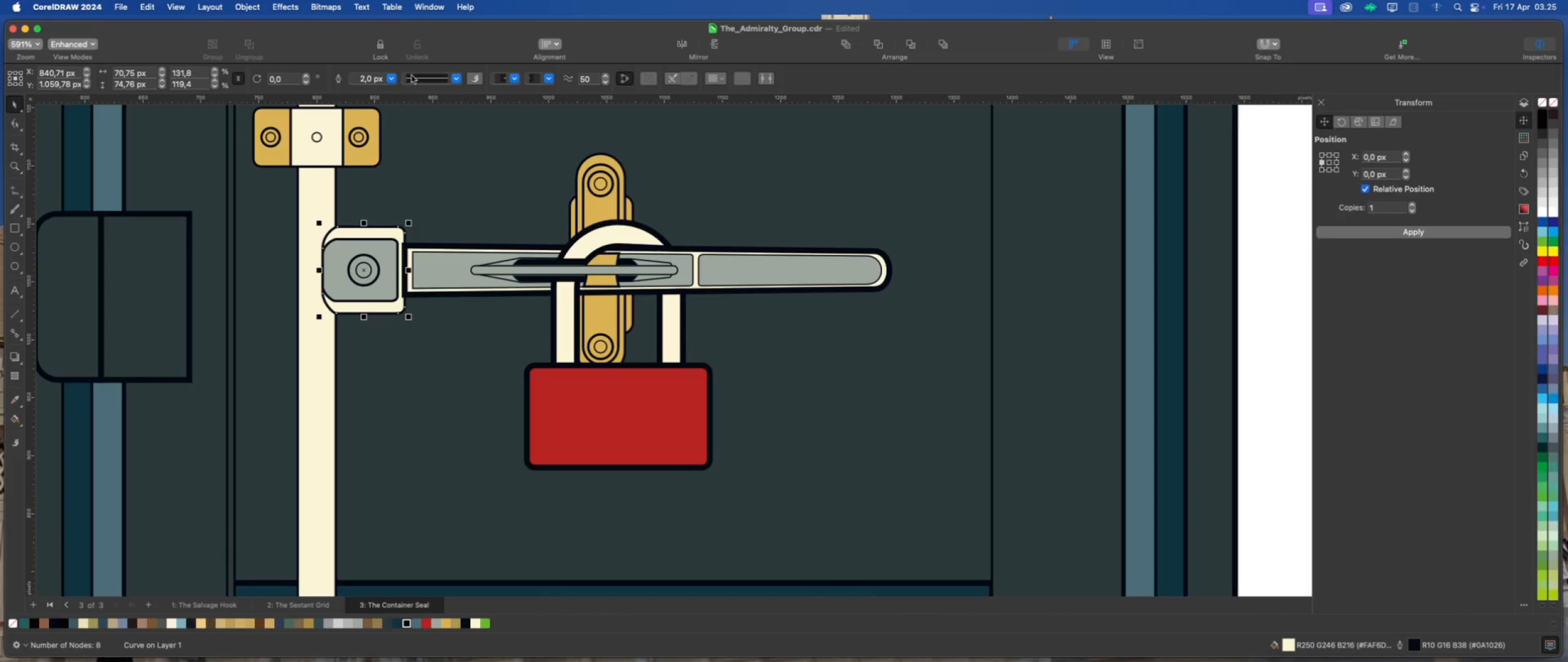 
left_click([393, 75])
 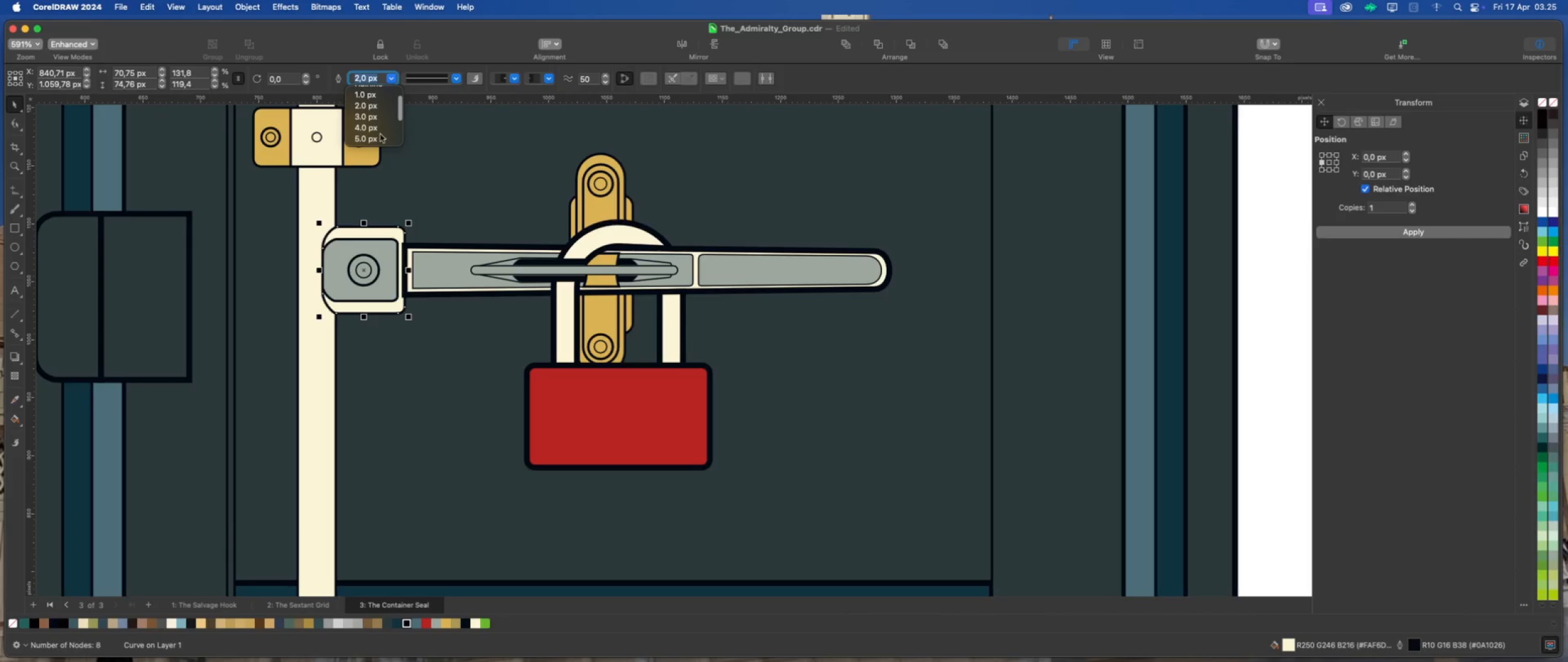 
left_click([377, 141])
 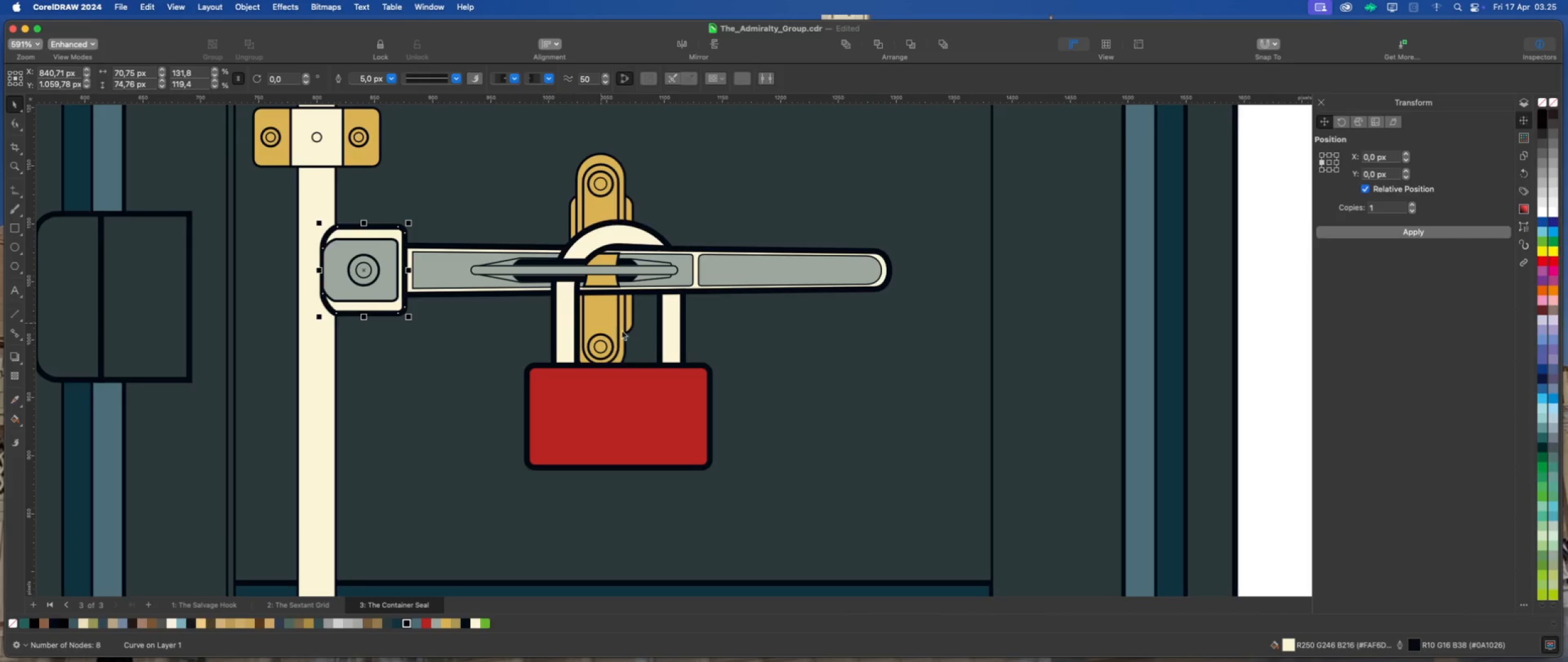 
left_click([812, 365])
 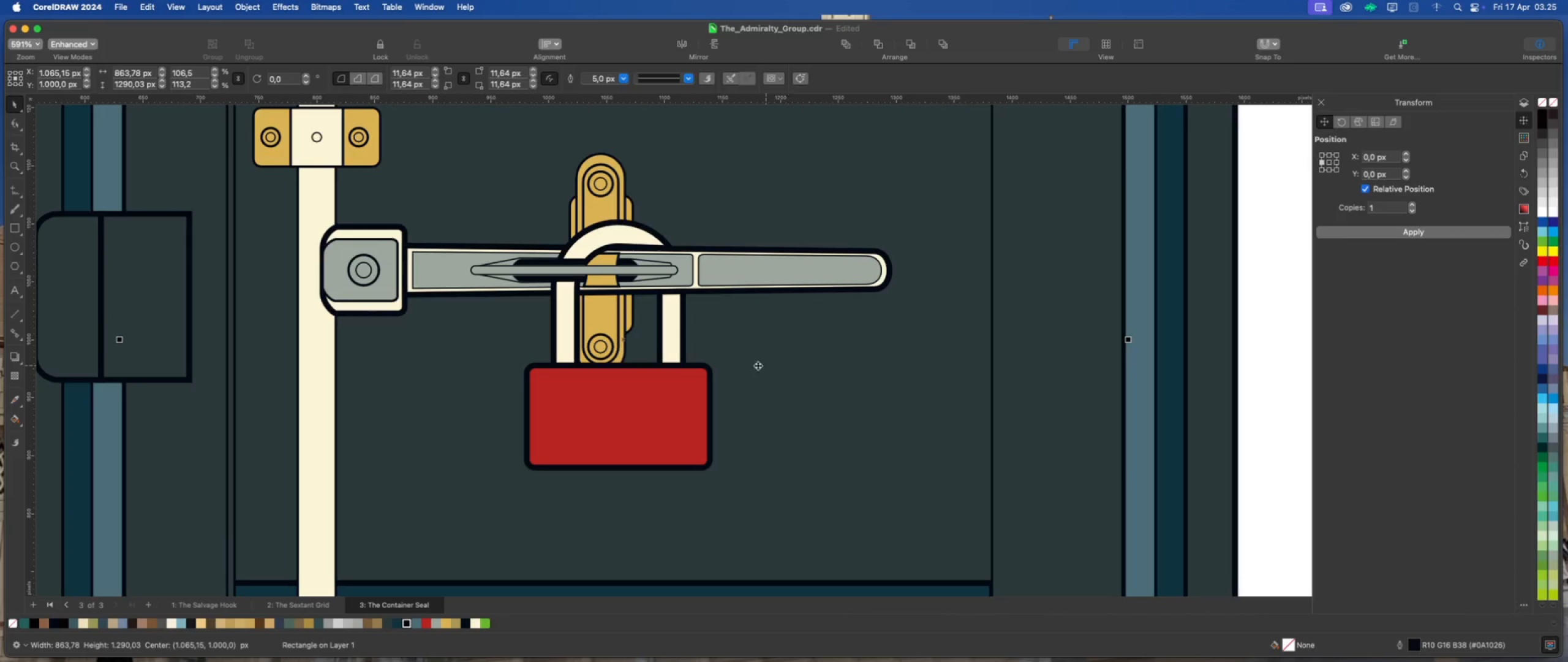 
scroll: coordinate [737, 359], scroll_direction: down, amount: 6.0
 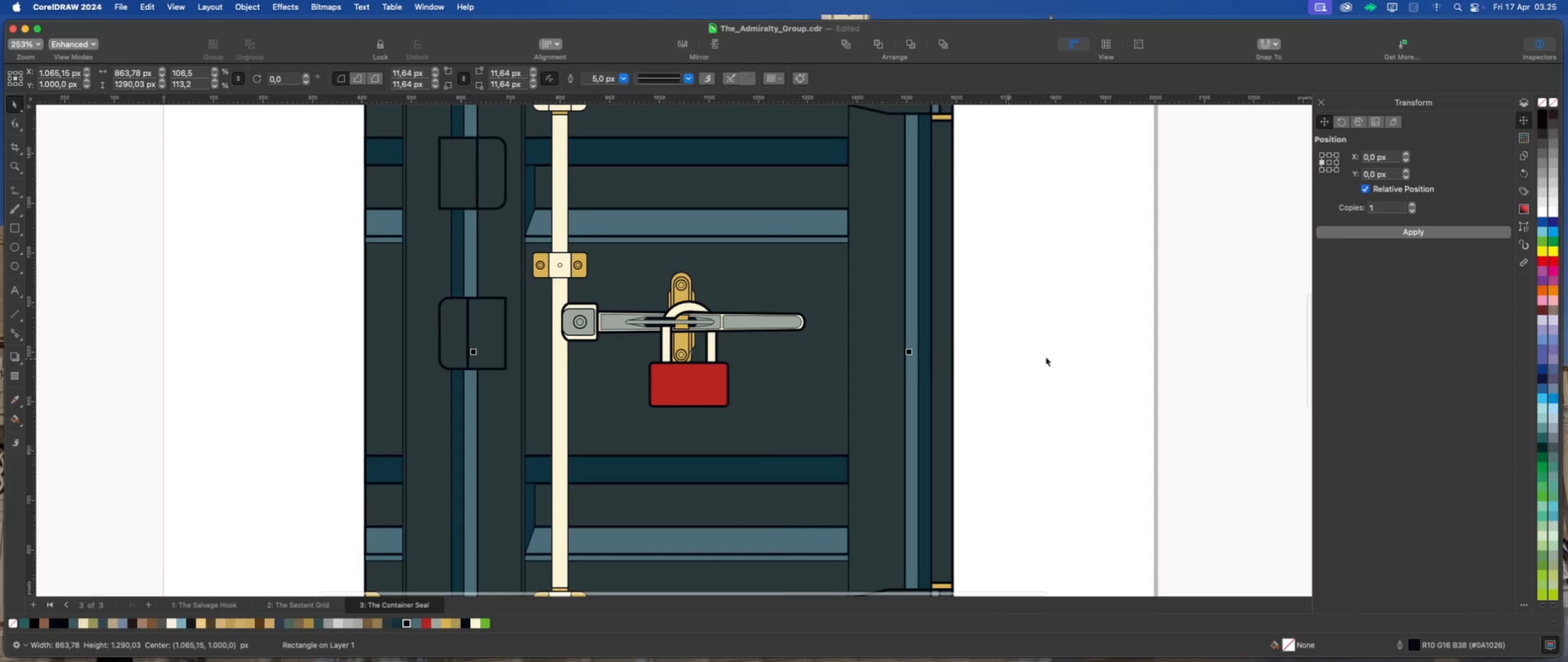 
left_click([1058, 355])
 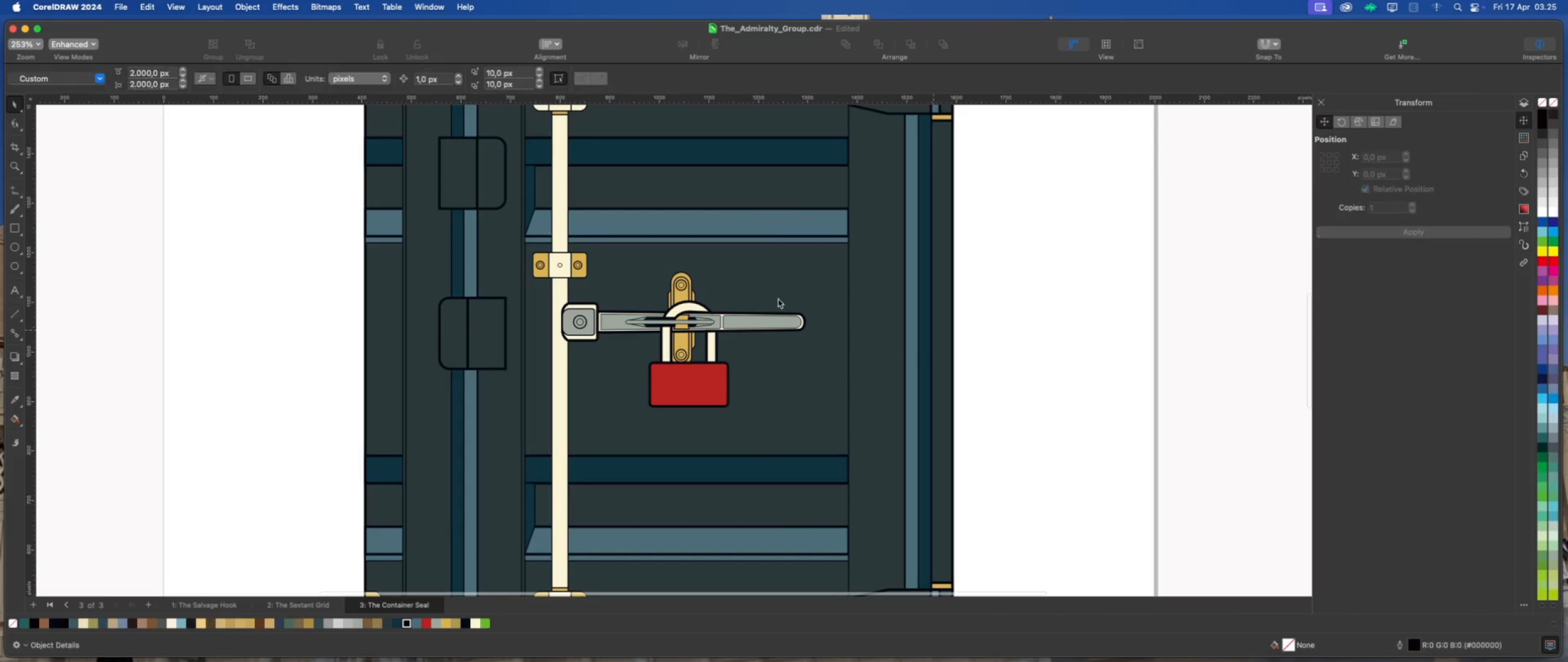 
scroll: coordinate [739, 329], scroll_direction: down, amount: 4.0
 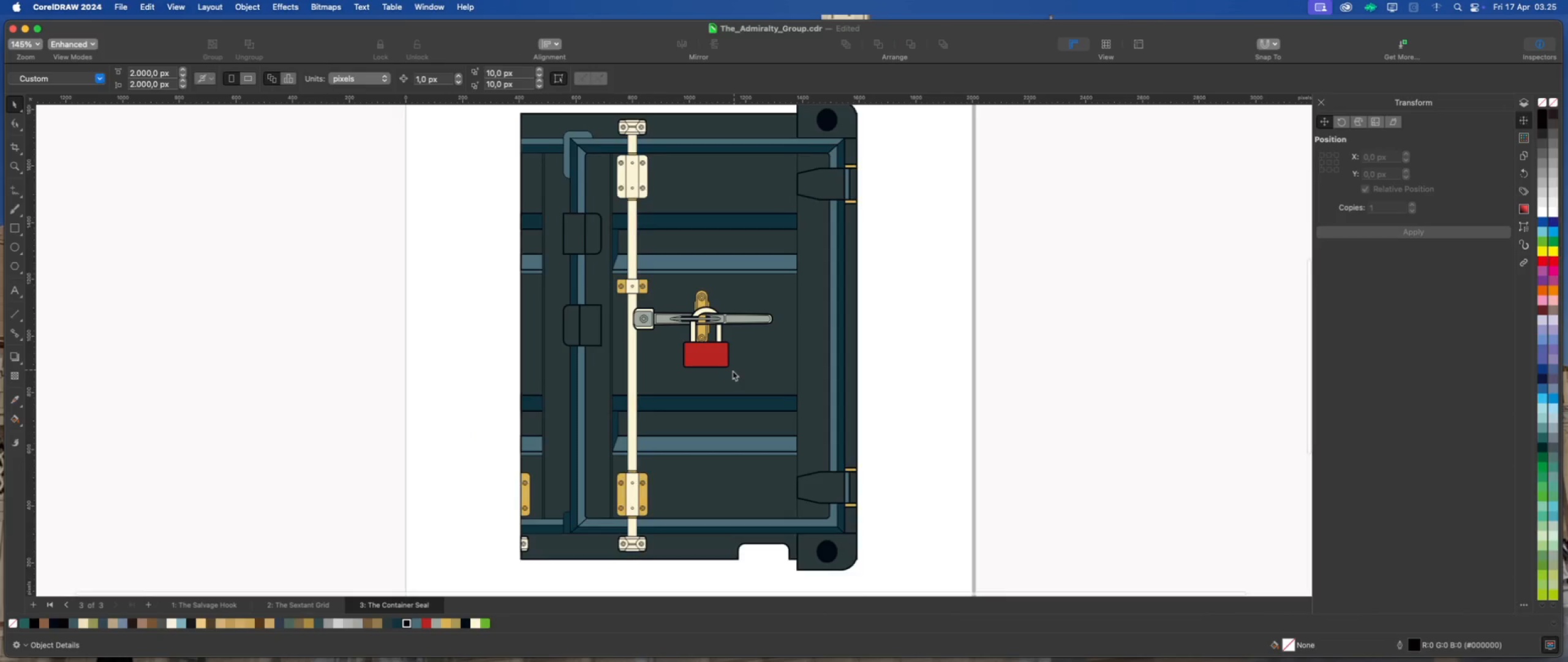 
scroll: coordinate [697, 275], scroll_direction: up, amount: 10.0
 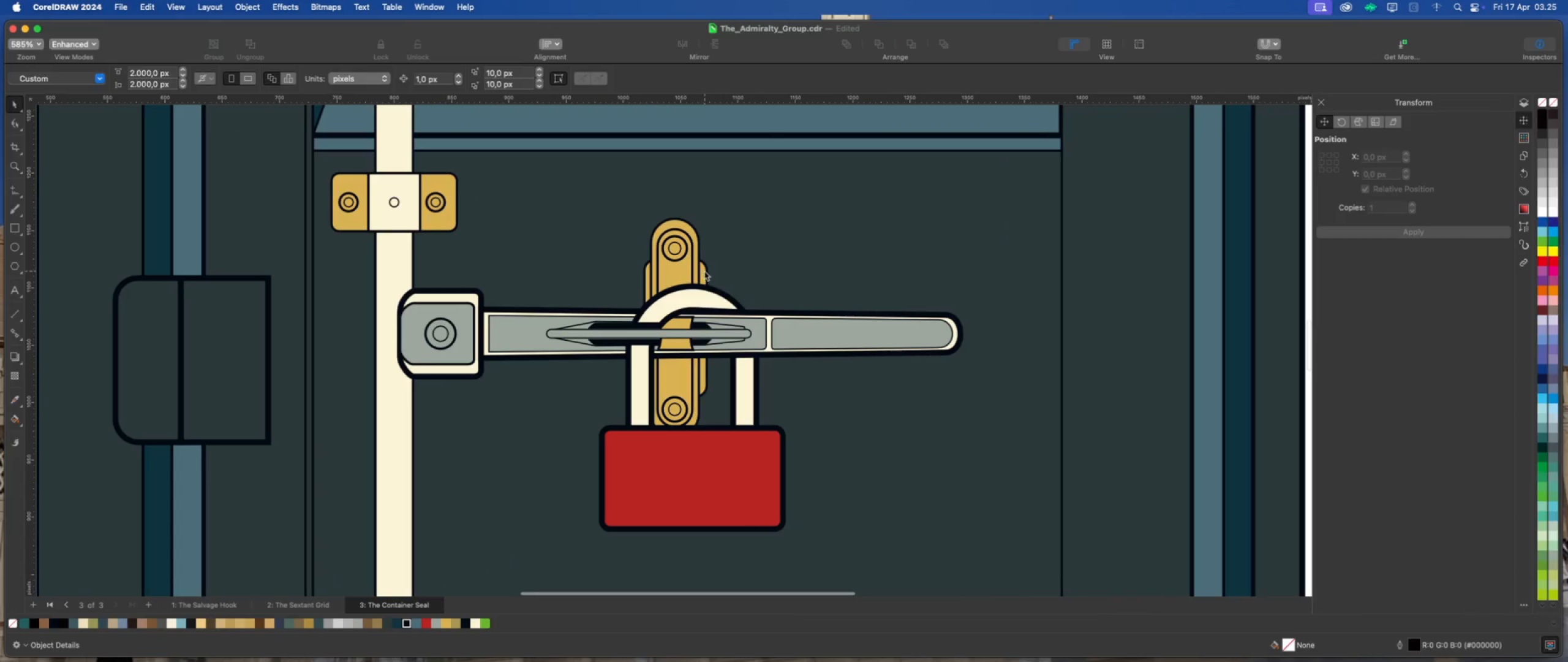 
left_click([704, 271])
 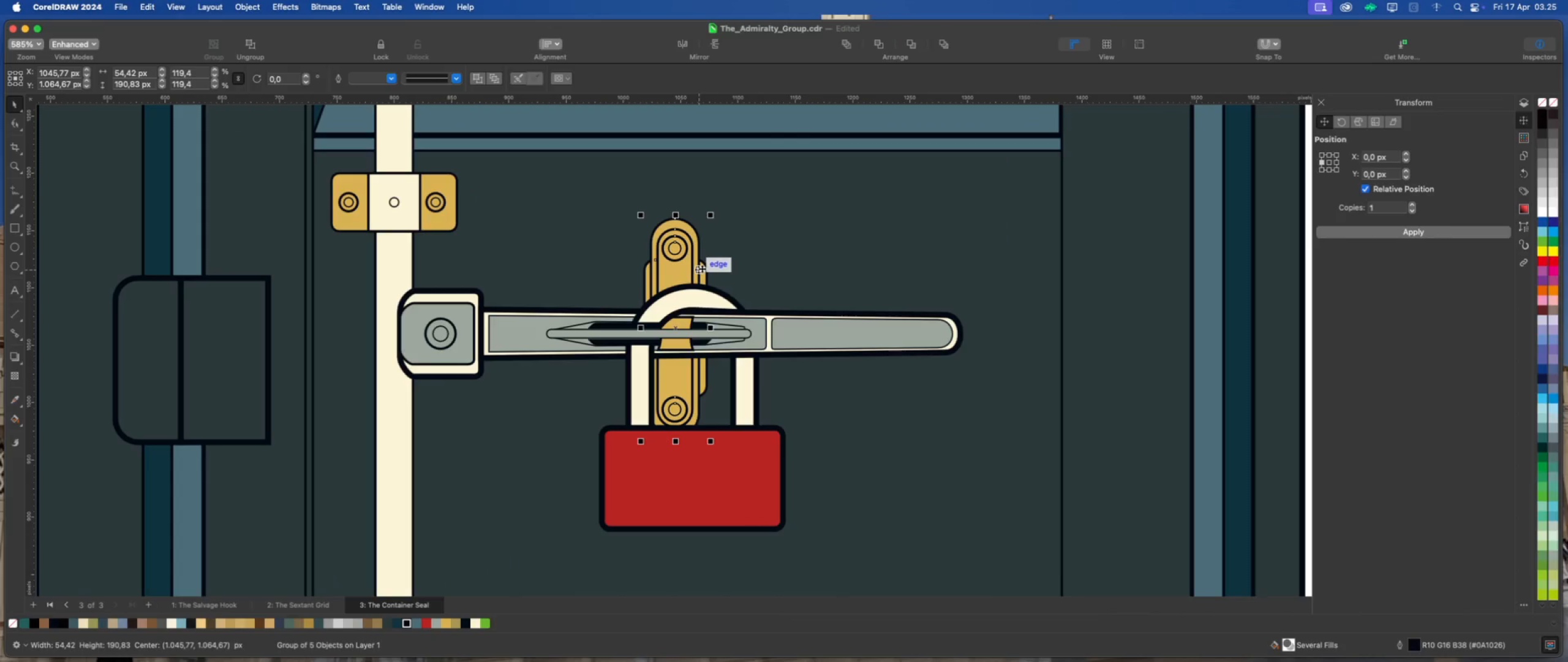 
right_click([702, 268])
 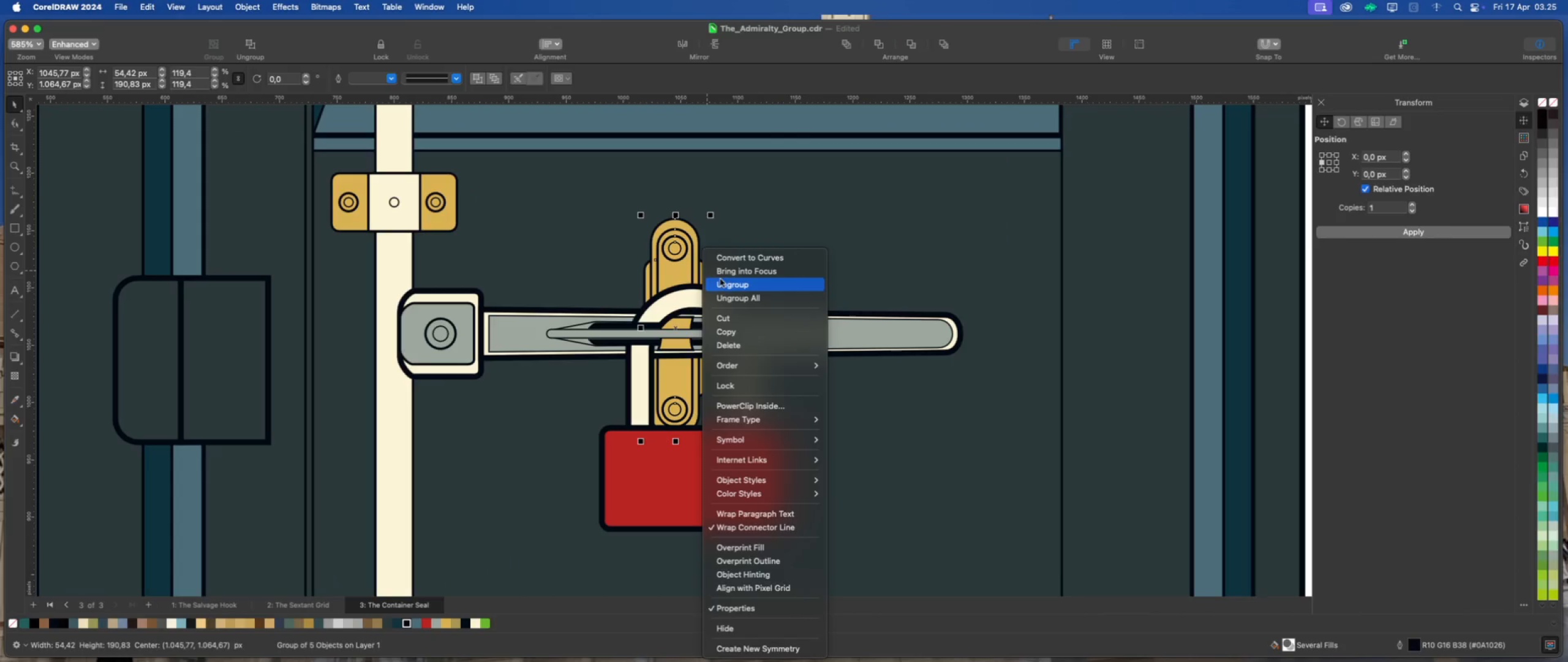 
left_click([723, 285])
 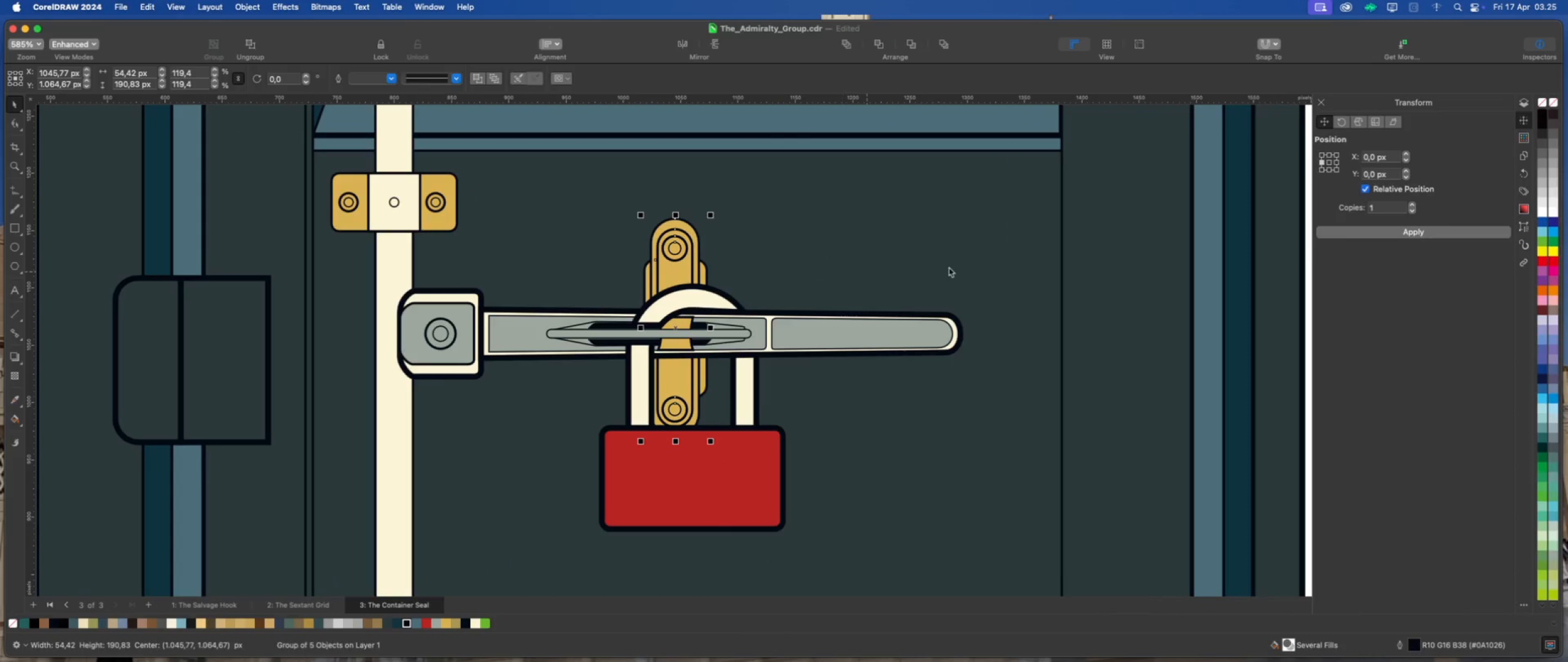 
left_click([950, 267])
 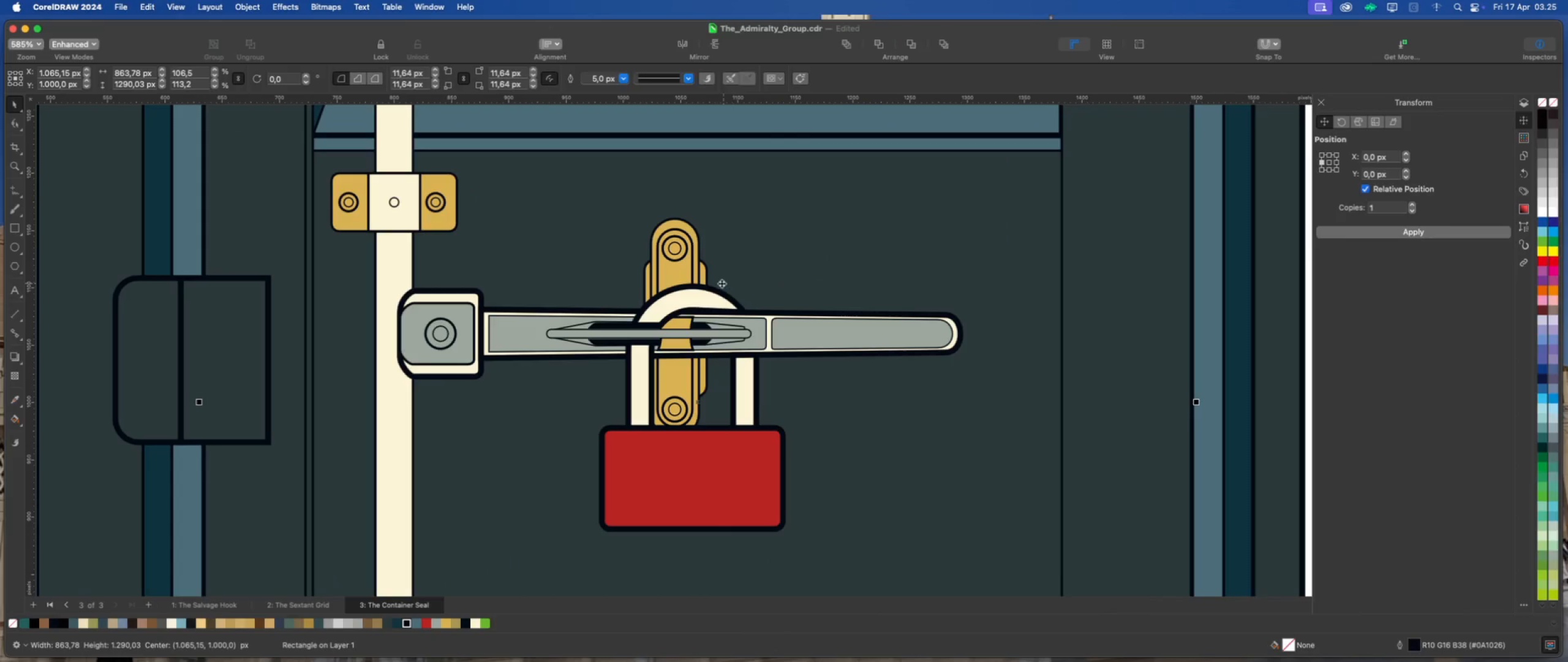 
scroll: coordinate [710, 281], scroll_direction: up, amount: 1.0
 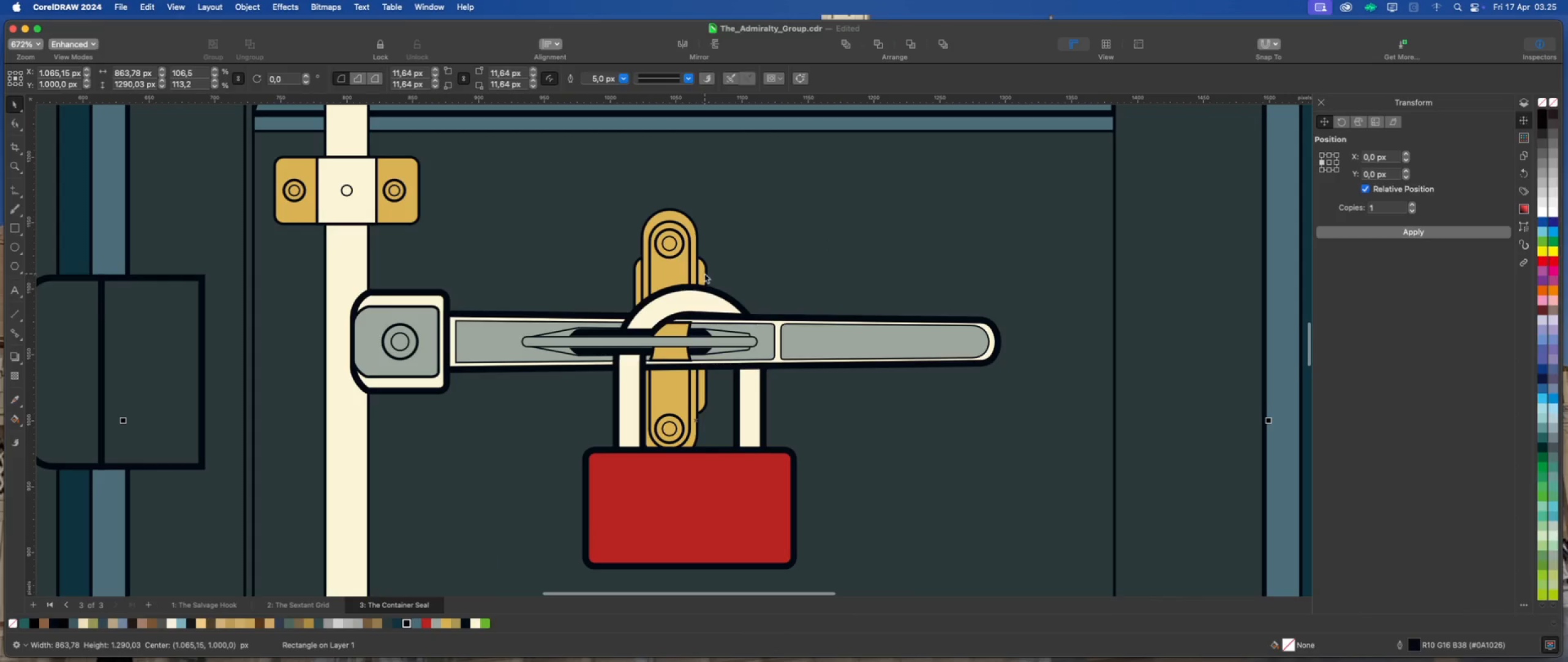 
left_click([704, 273])
 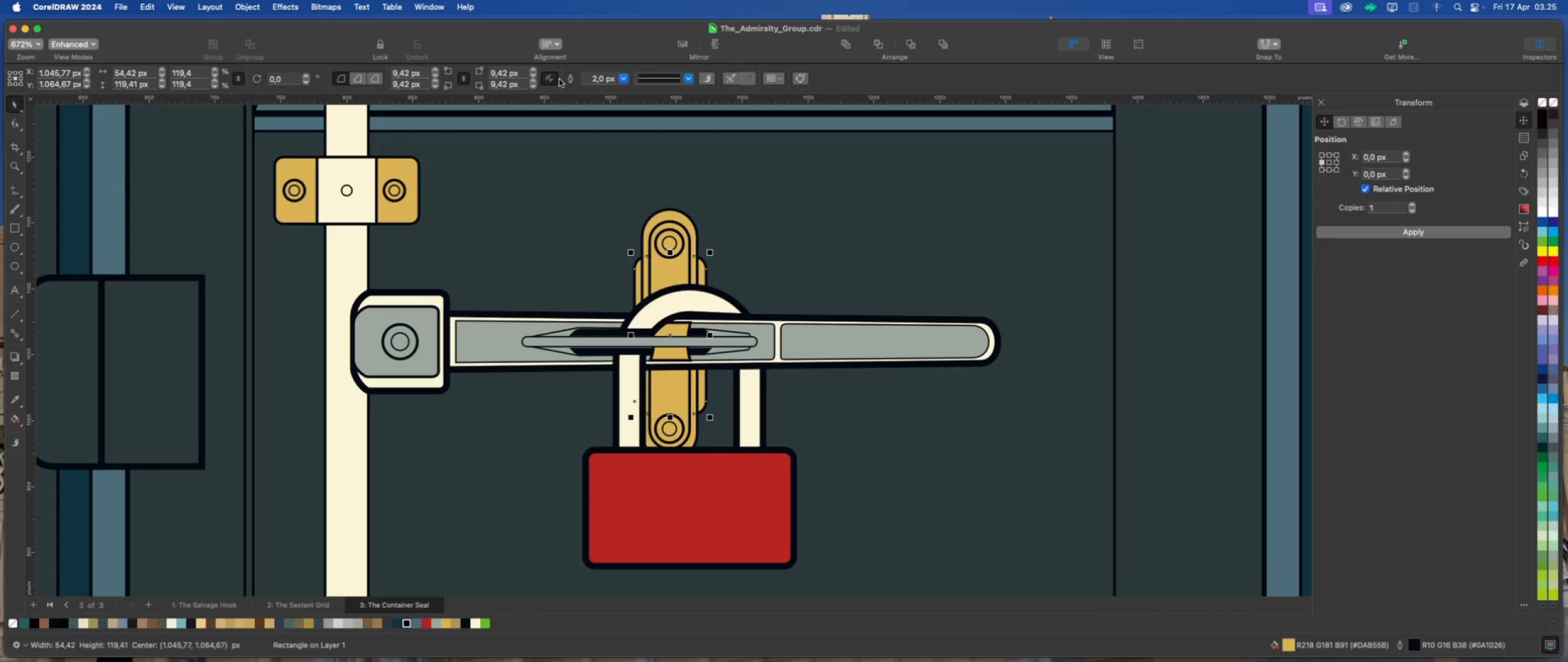 
left_click([625, 78])
 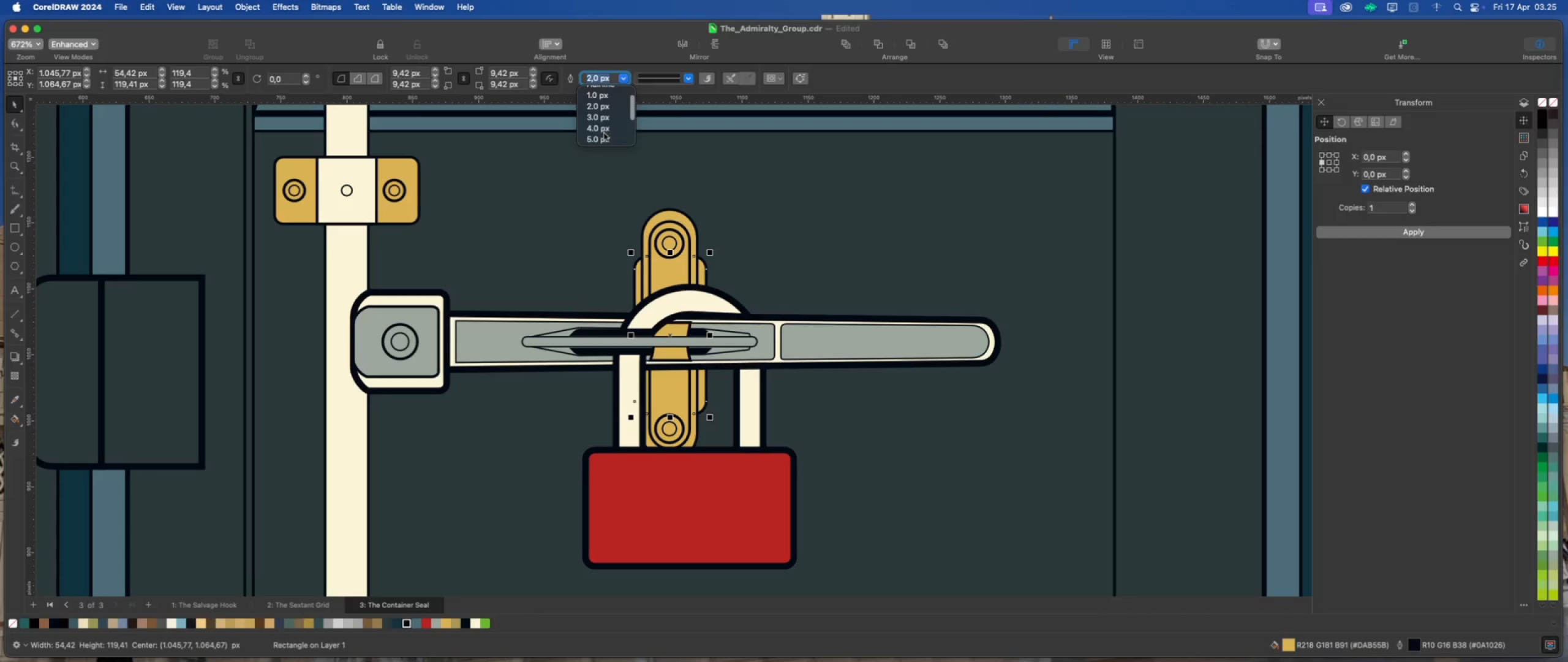 
left_click([604, 137])
 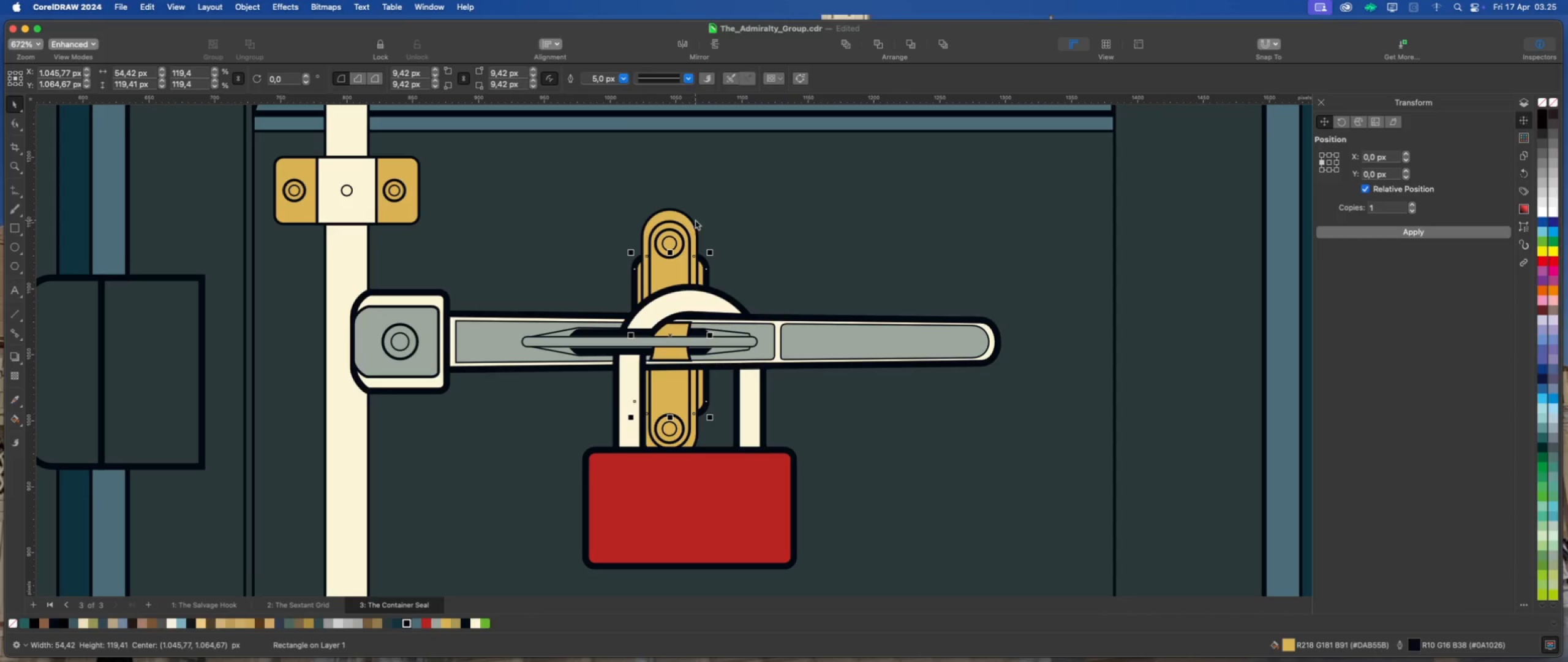 
left_click([692, 224])
 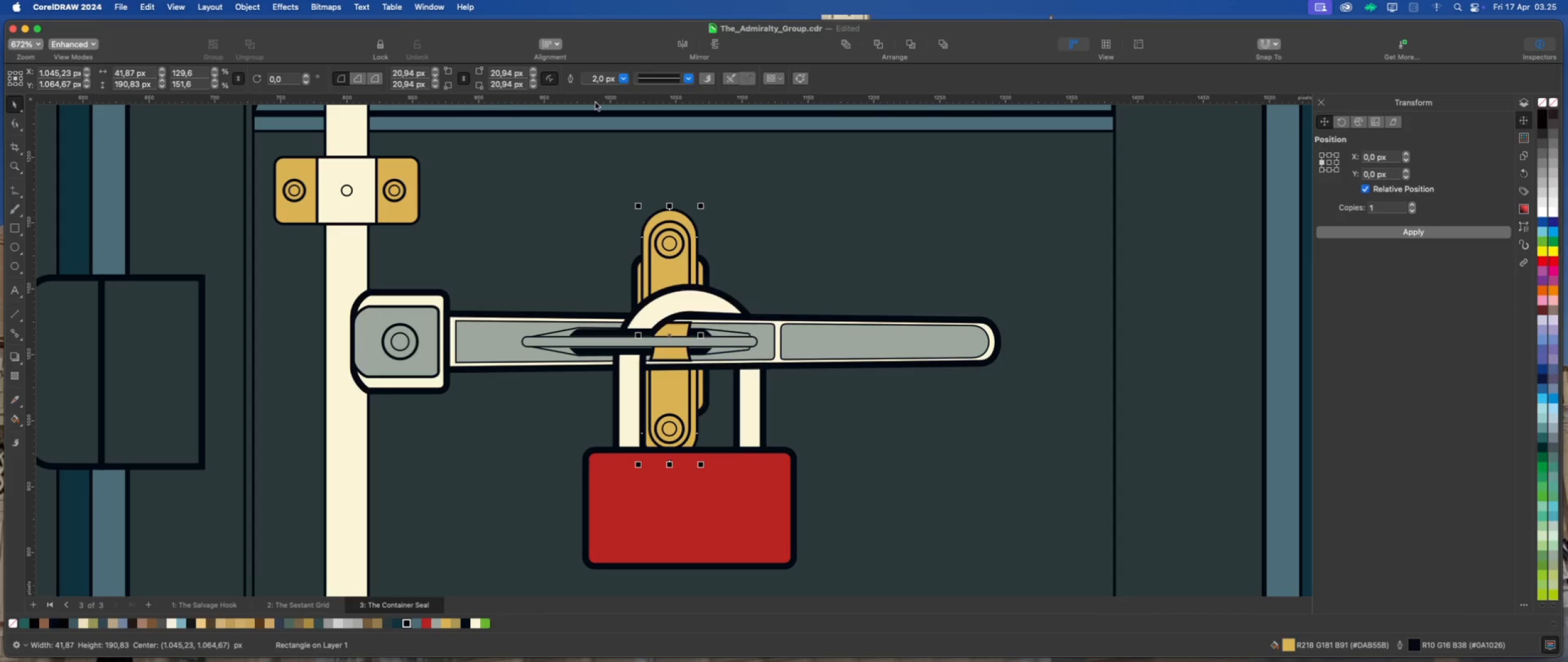 
left_click([627, 80])
 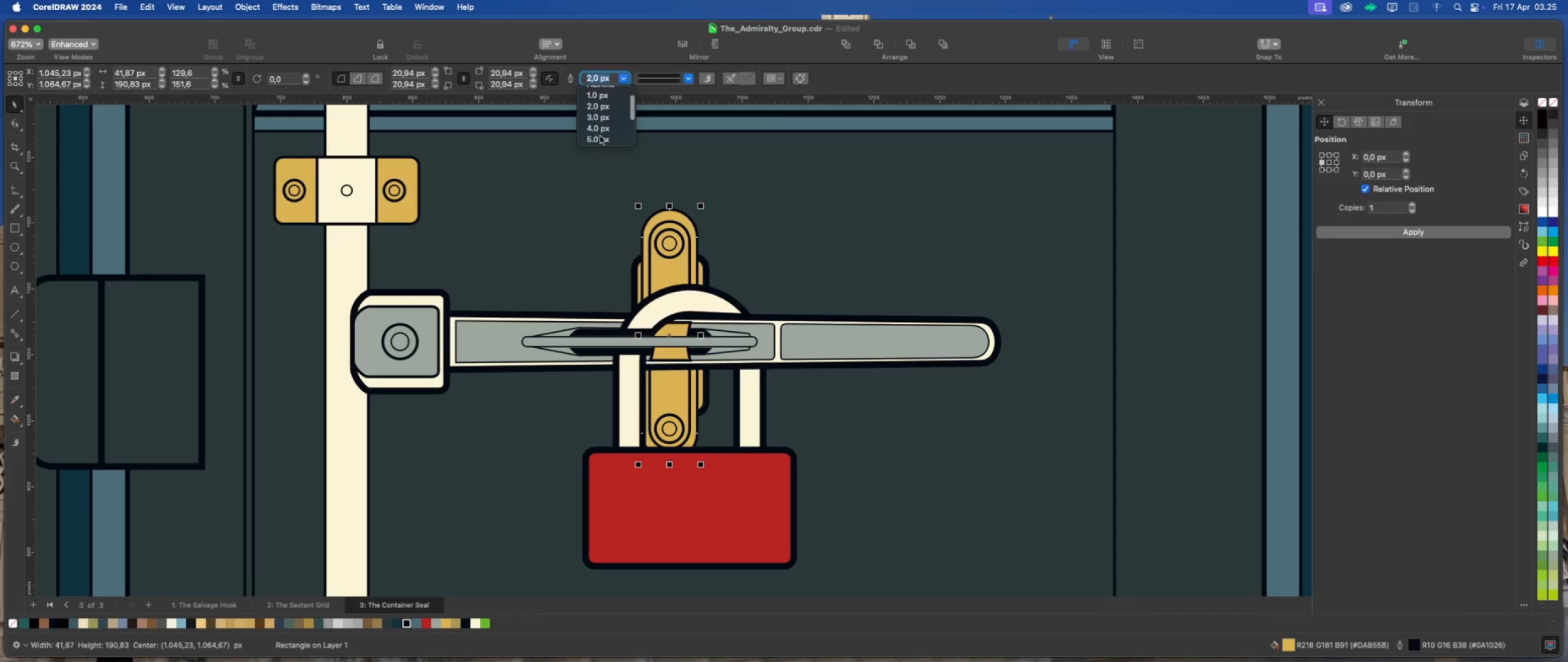 
left_click([600, 137])
 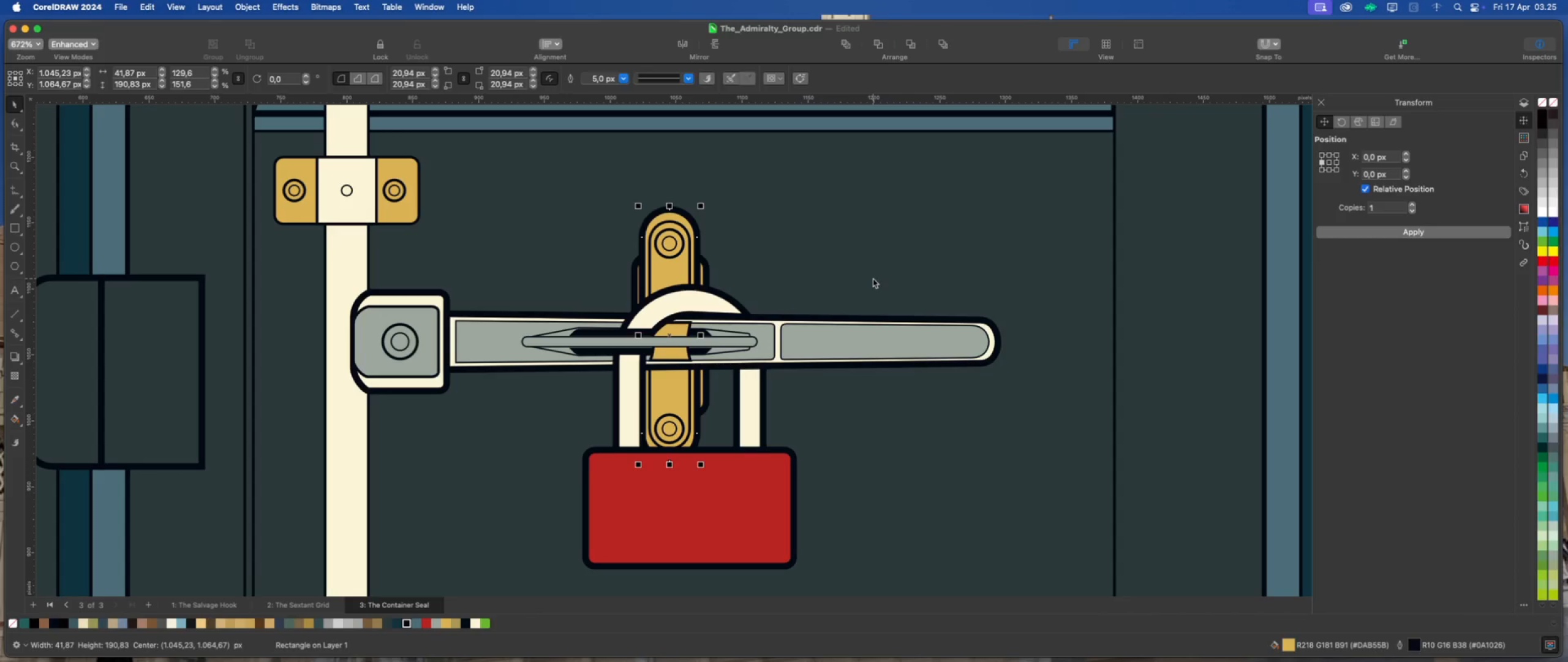 
left_click([873, 278])
 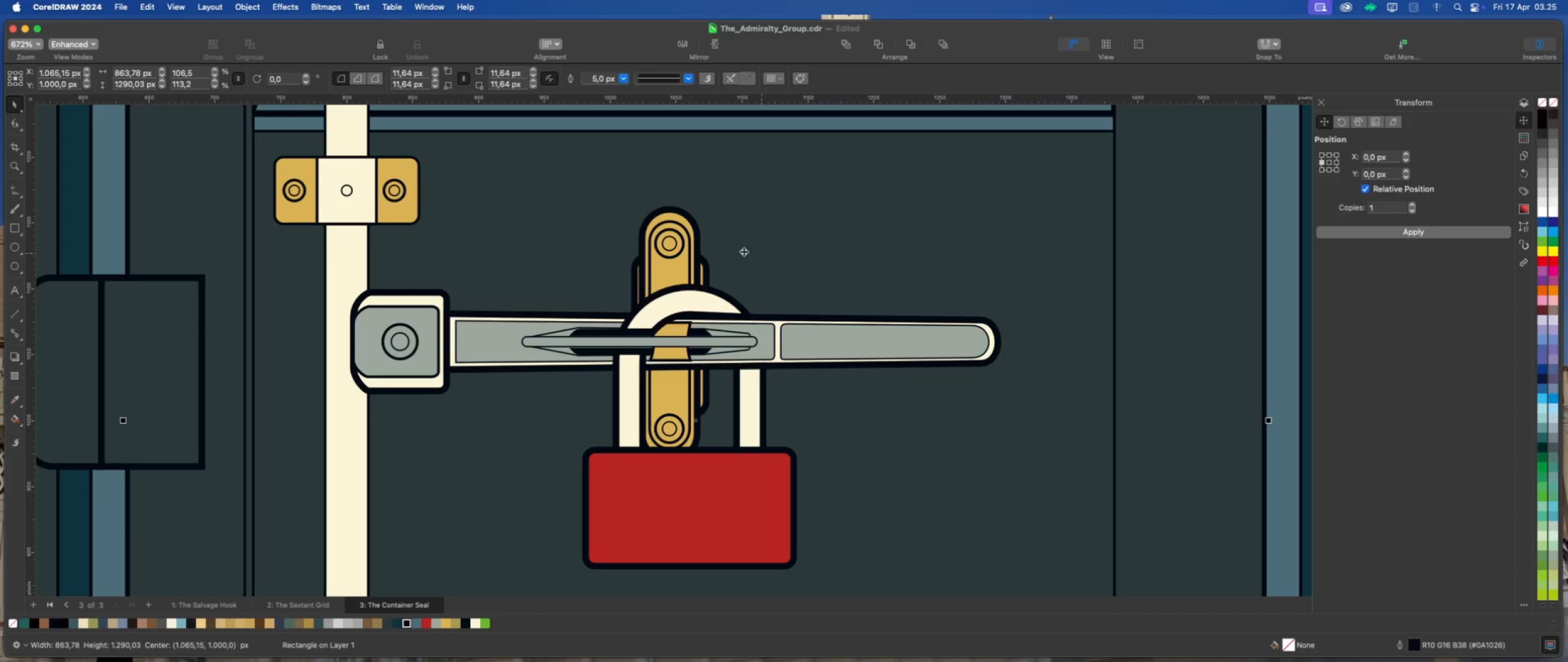 
scroll: coordinate [709, 253], scroll_direction: down, amount: 6.0
 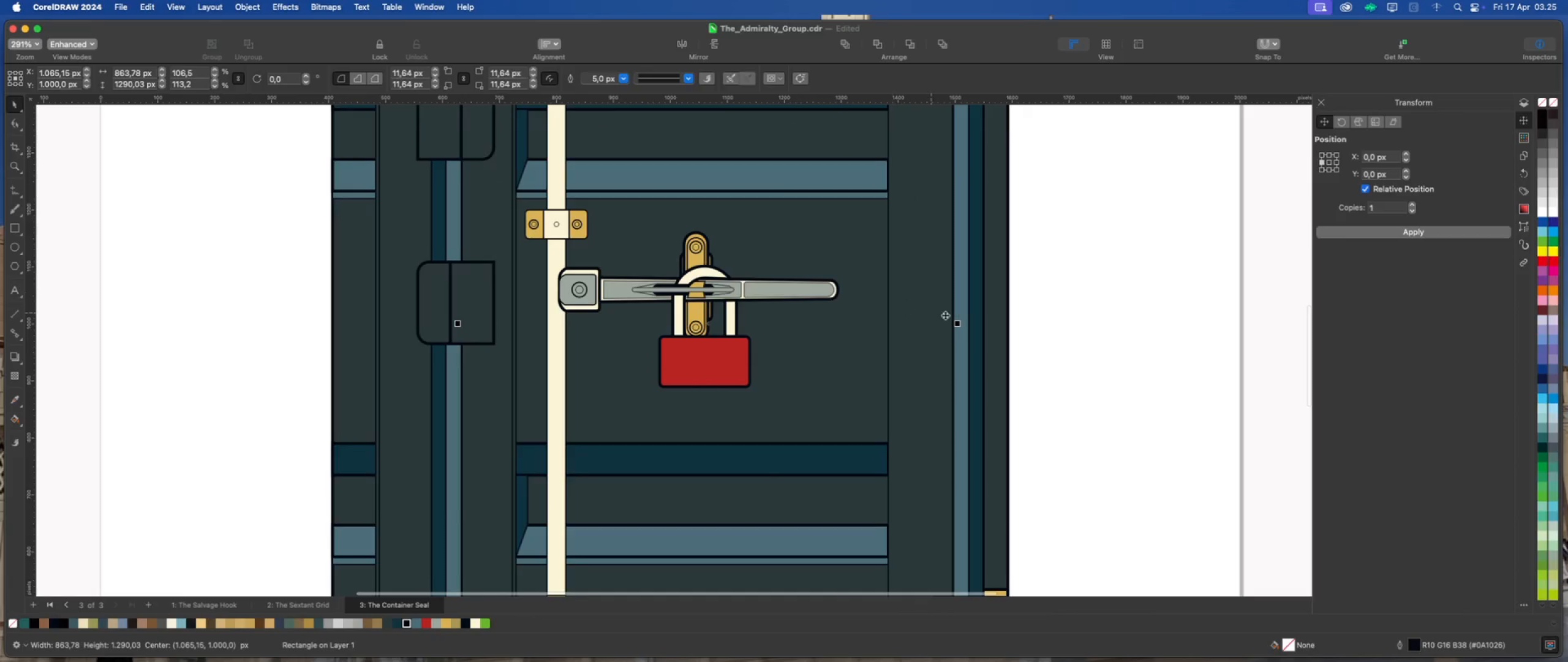 
left_click([1070, 316])
 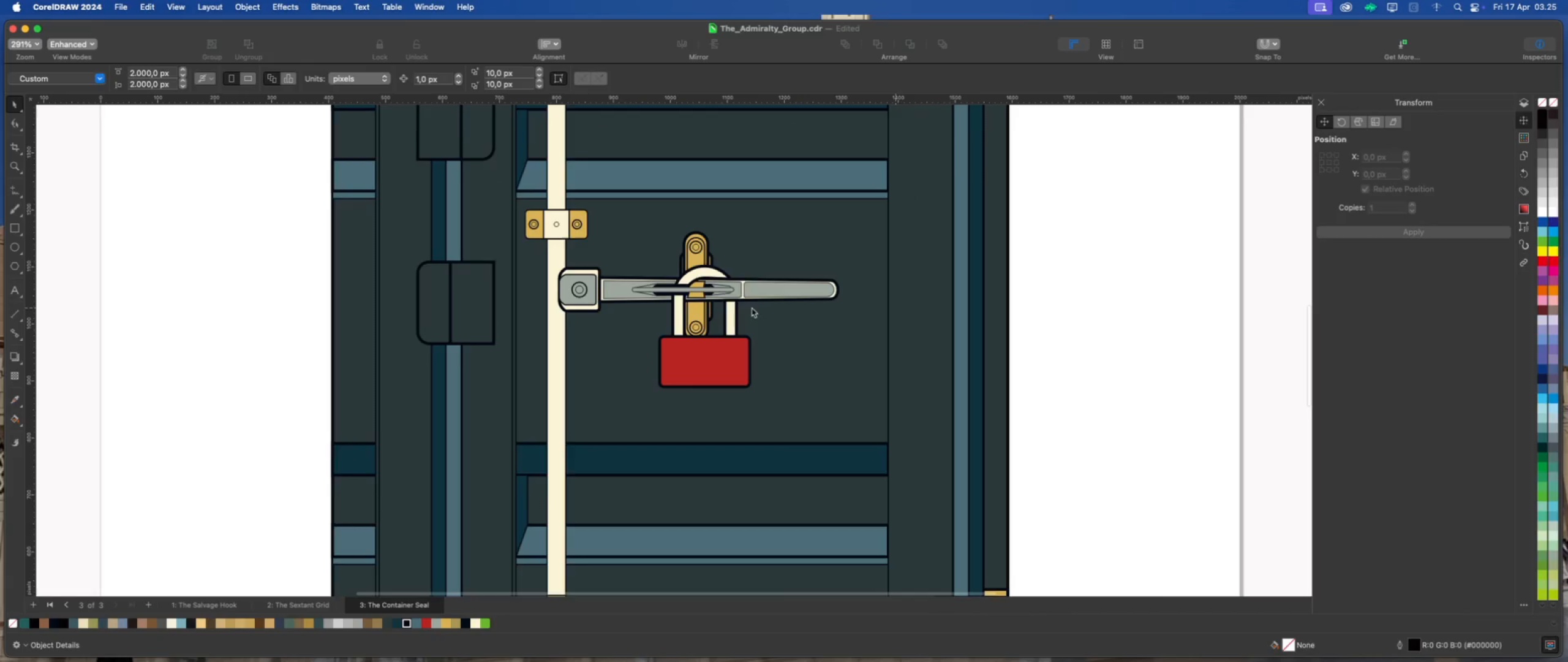 
scroll: coordinate [618, 315], scroll_direction: down, amount: 4.0
 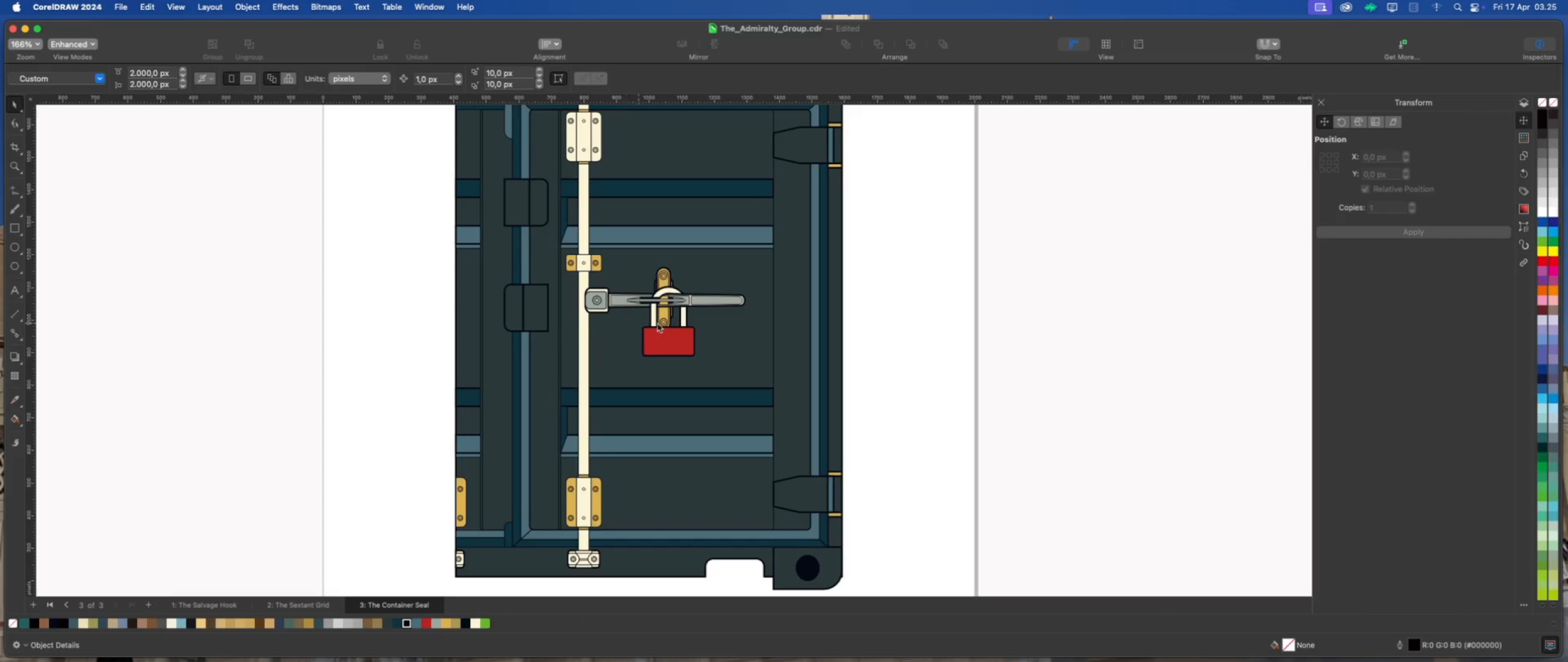 
left_click([794, 335])
 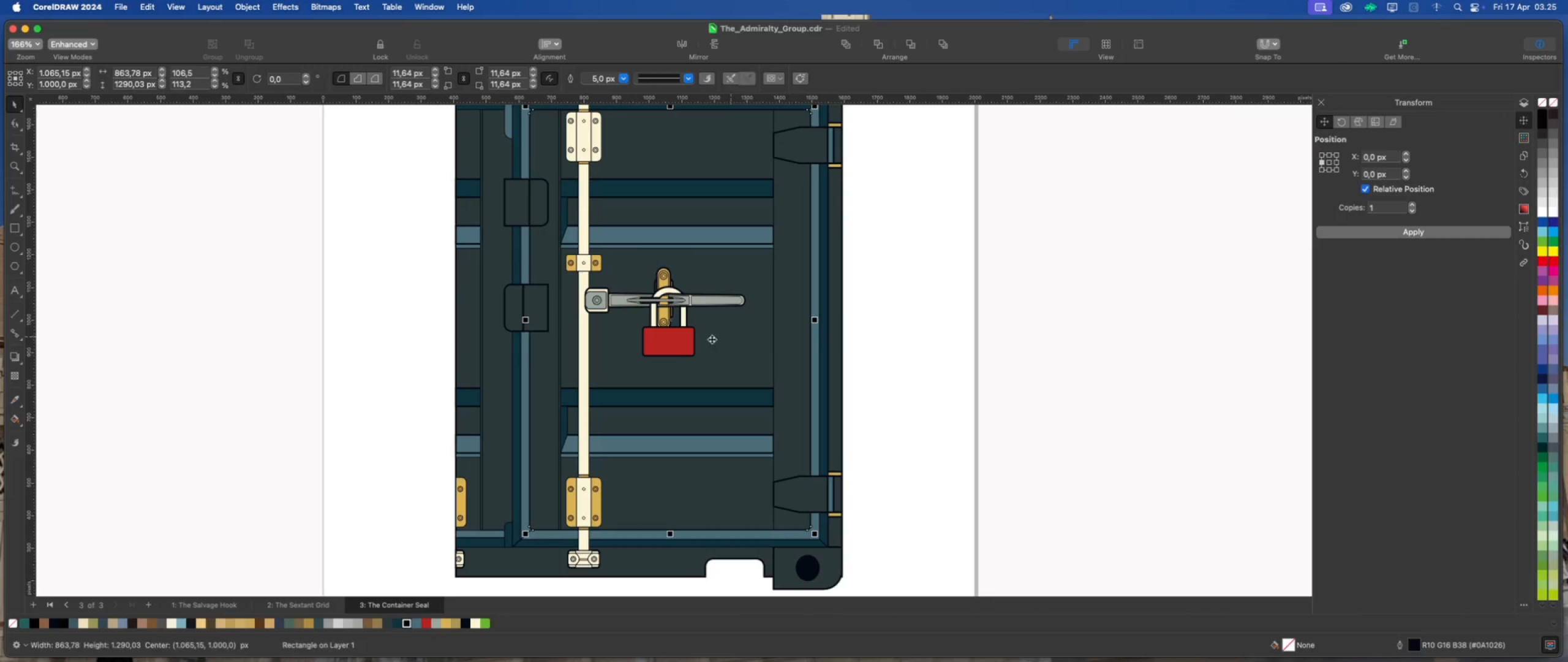 
scroll: coordinate [669, 349], scroll_direction: down, amount: 2.0
 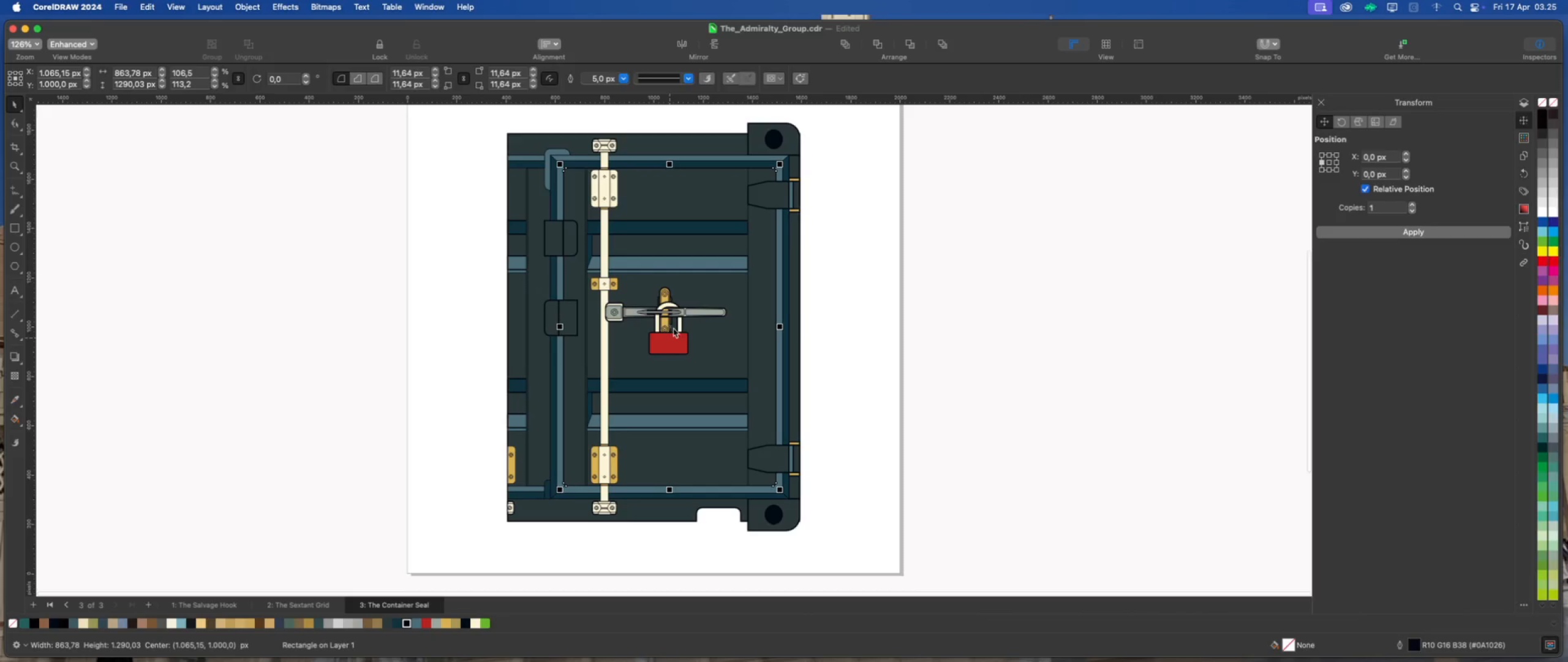 
scroll: coordinate [685, 319], scroll_direction: up, amount: 1.0
 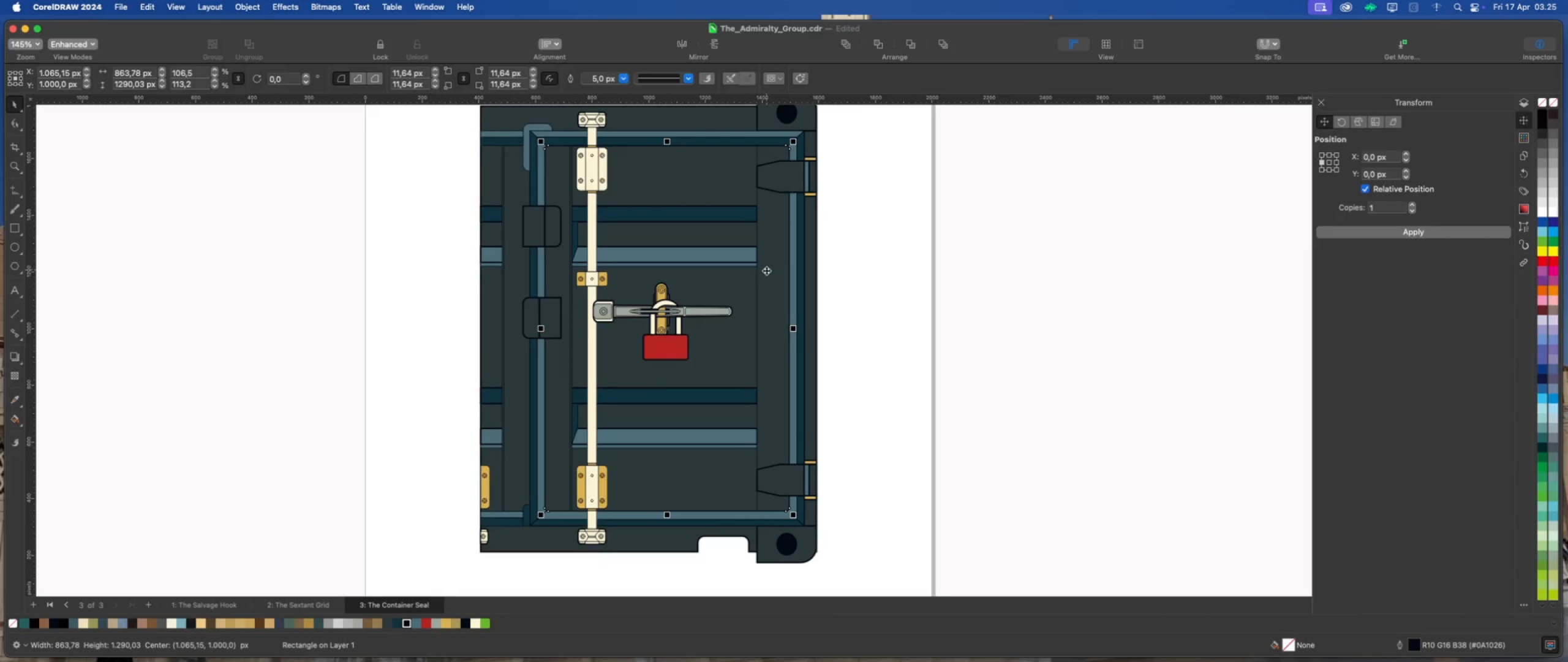 
left_click([750, 292])
 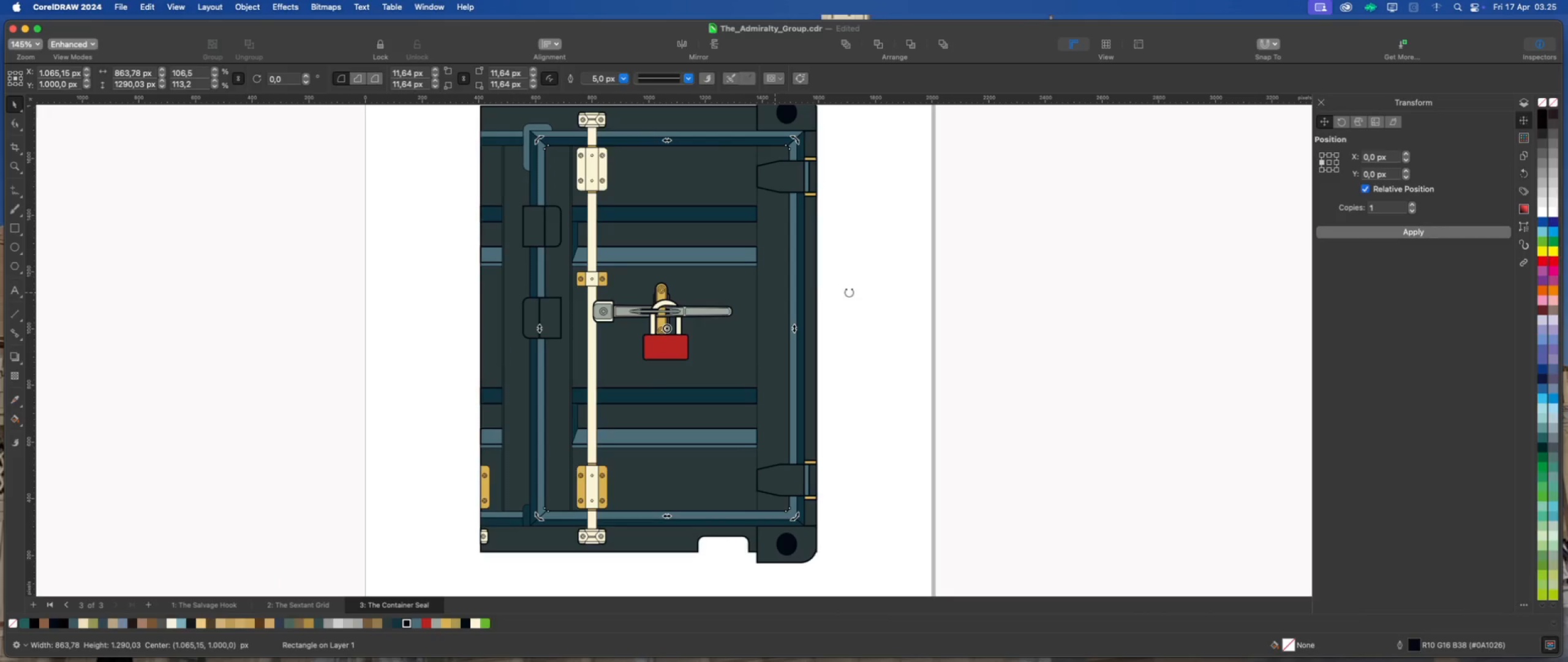 
left_click([887, 292])
 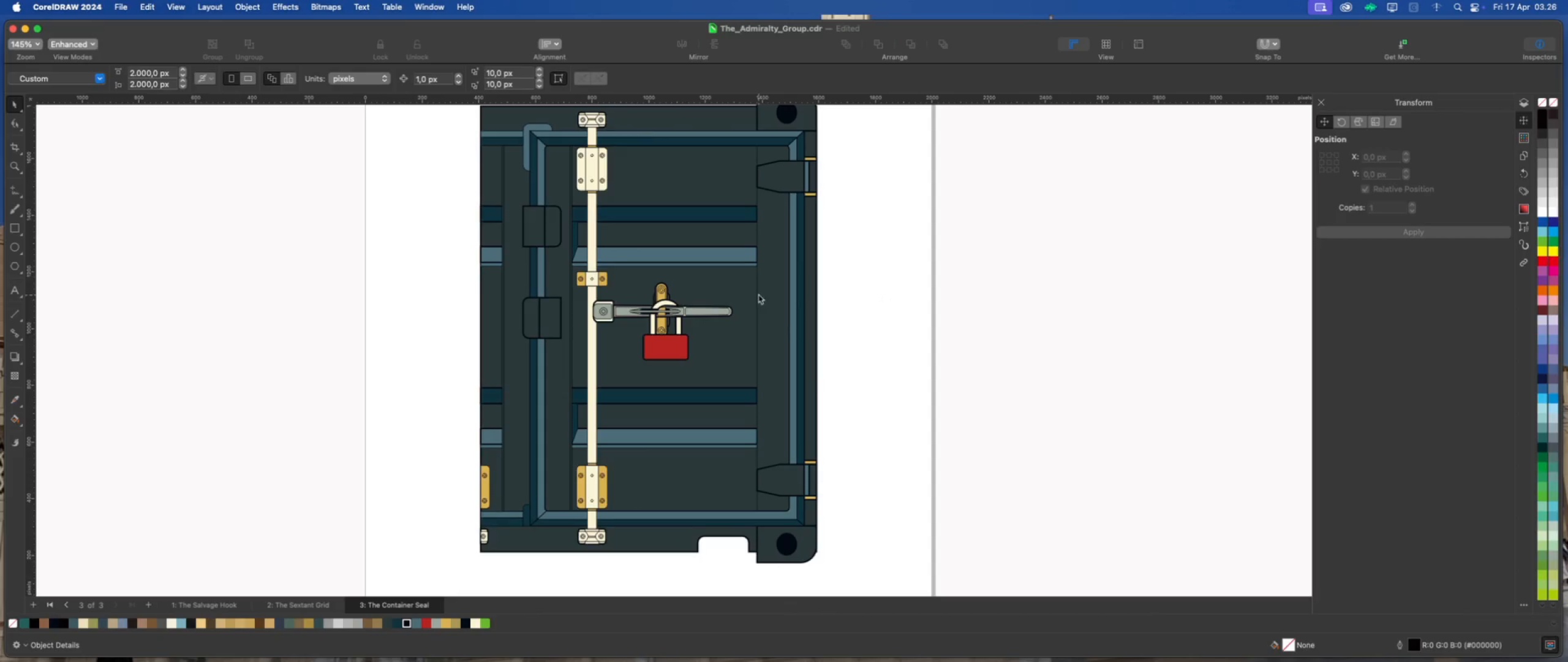 
left_click([756, 294])
 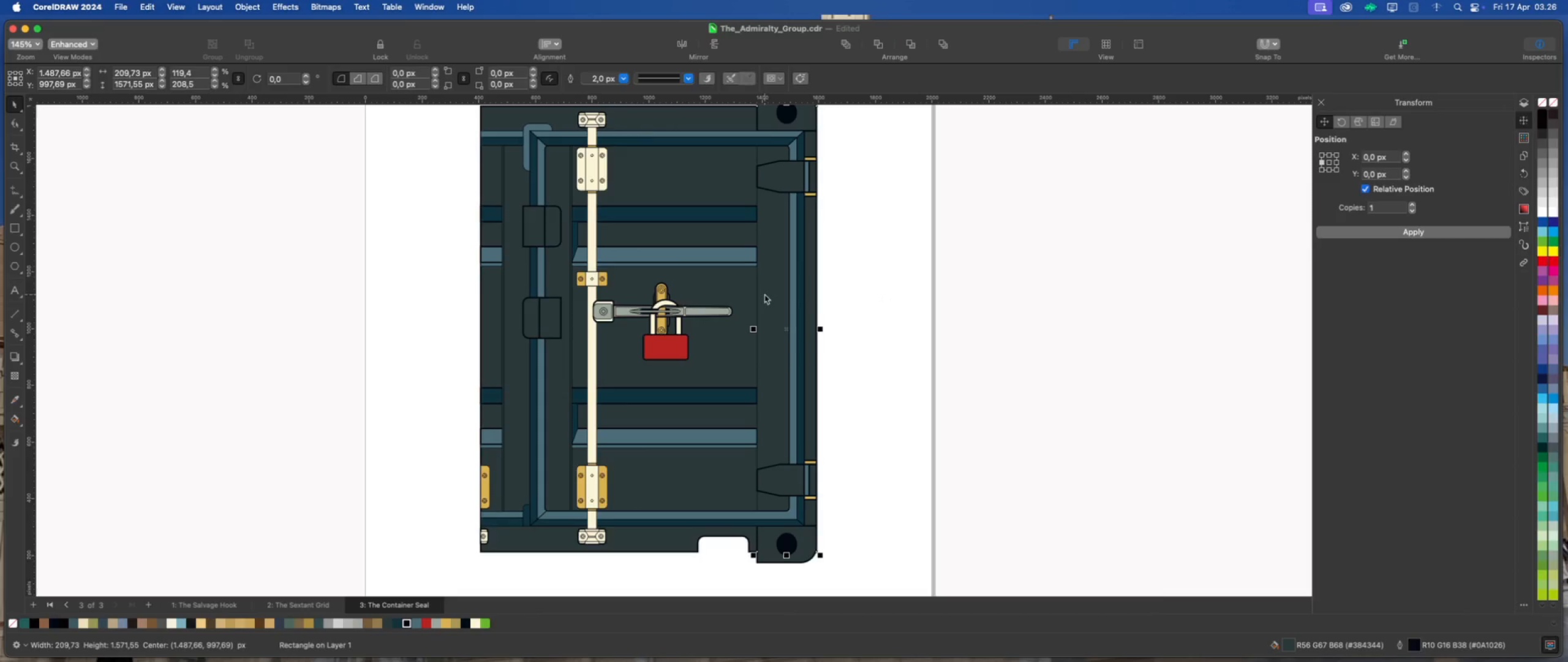 
scroll: coordinate [761, 295], scroll_direction: down, amount: 1.0
 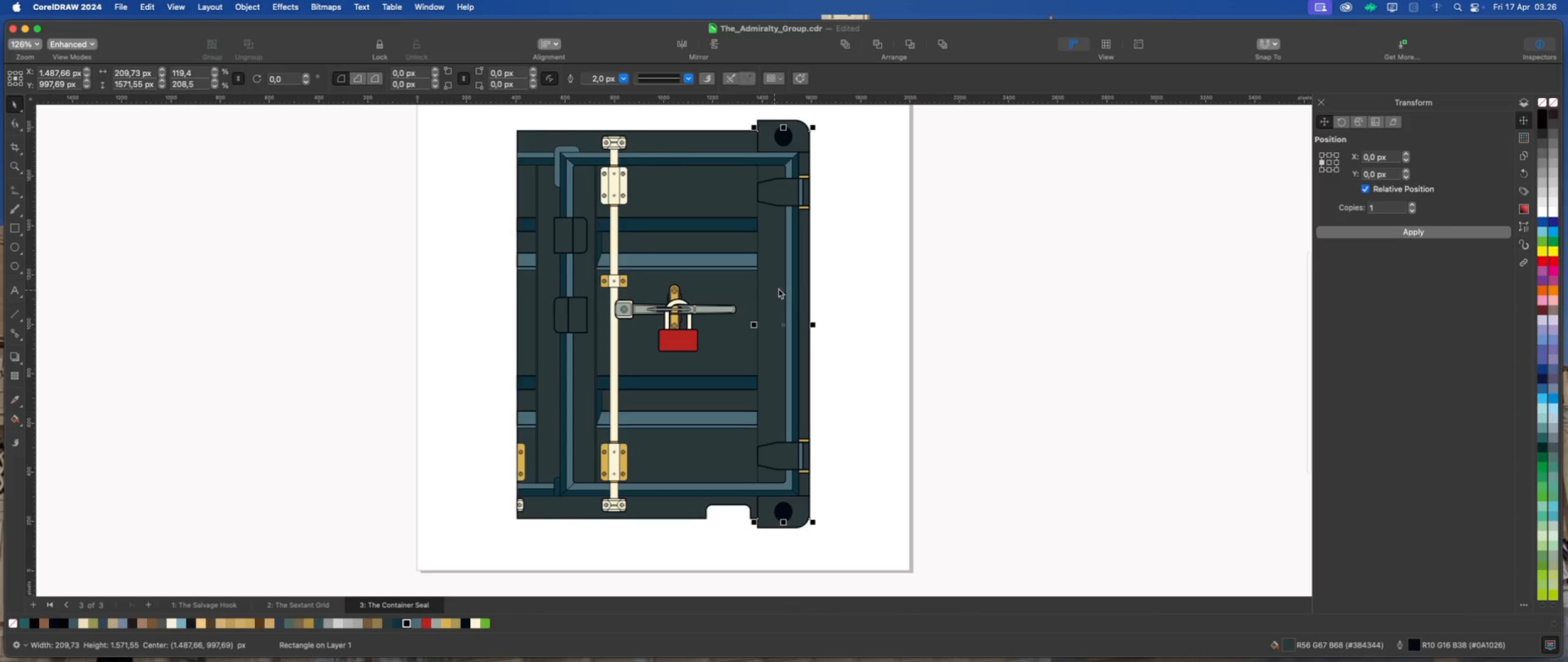 
left_click([888, 271])
 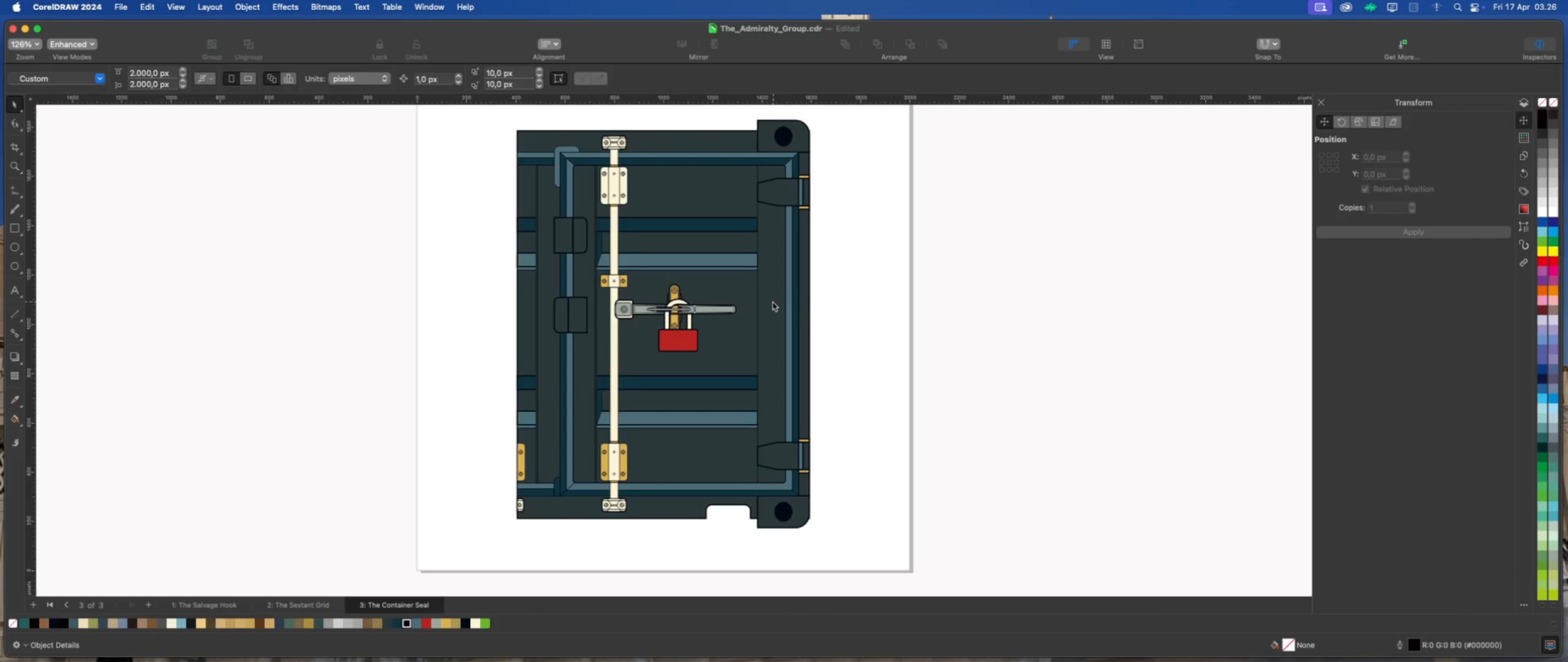 
left_click([772, 302])
 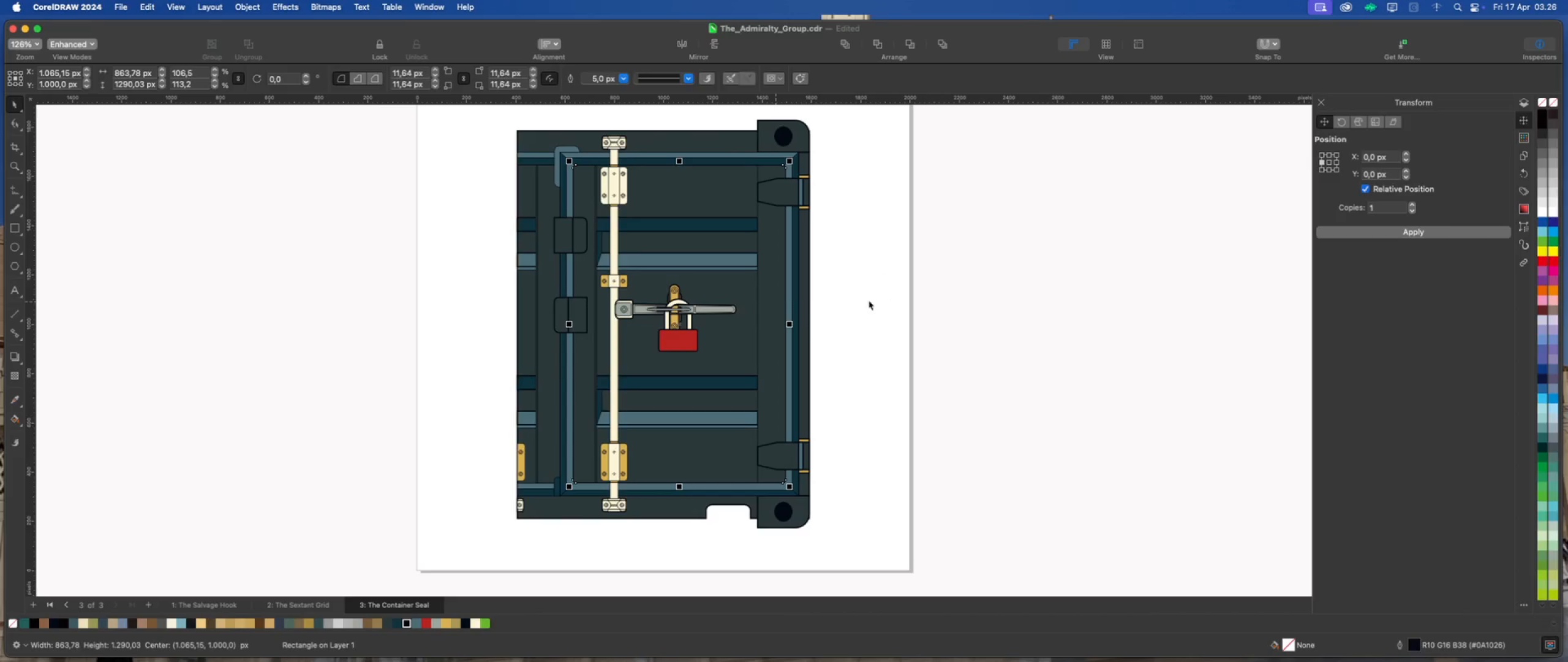 
left_click([871, 300])
 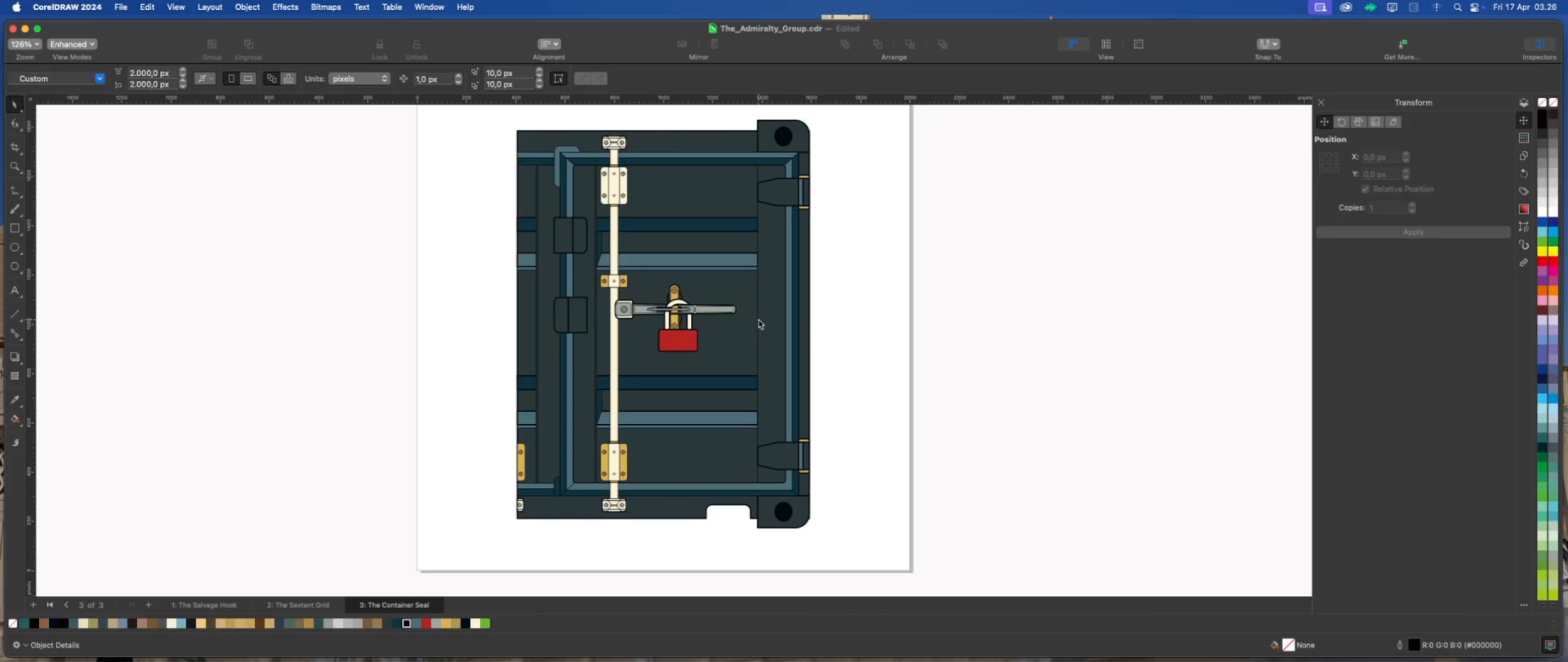 
left_click([758, 320])
 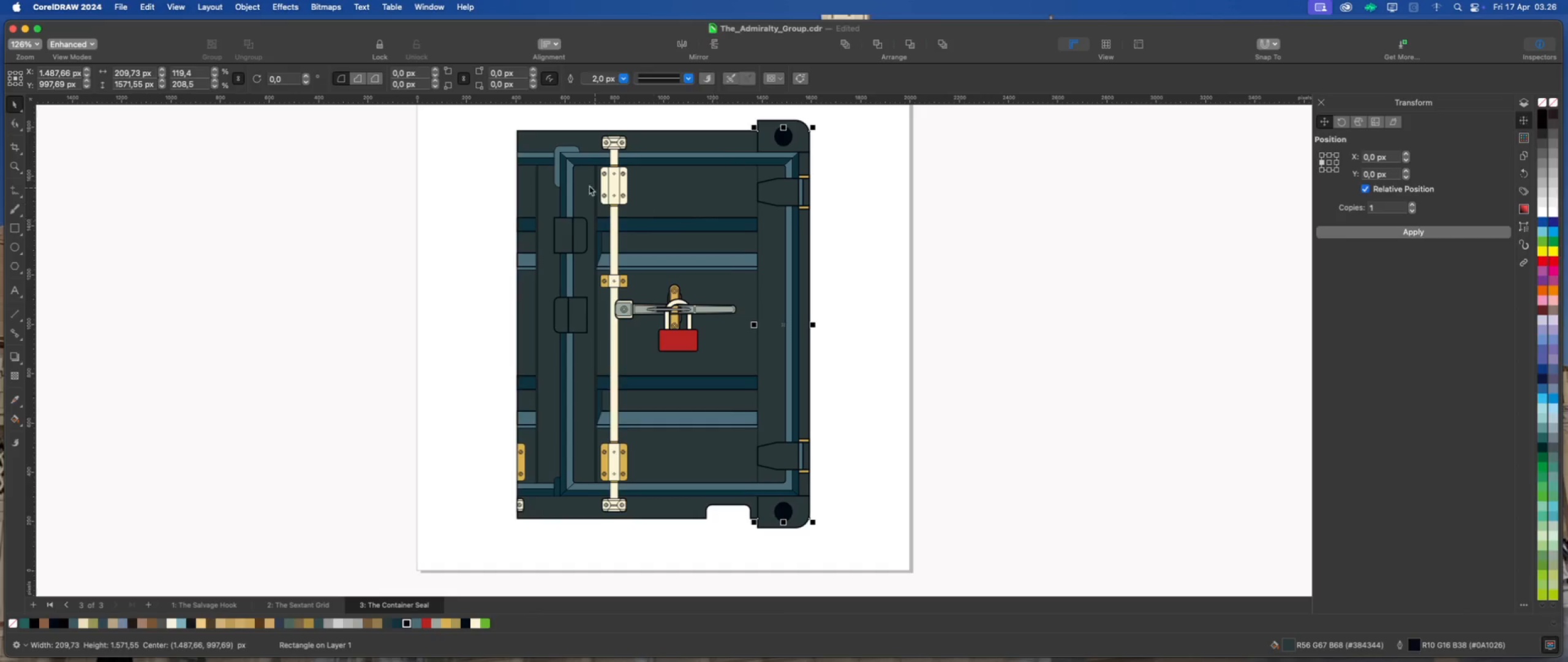 
wait(6.73)
 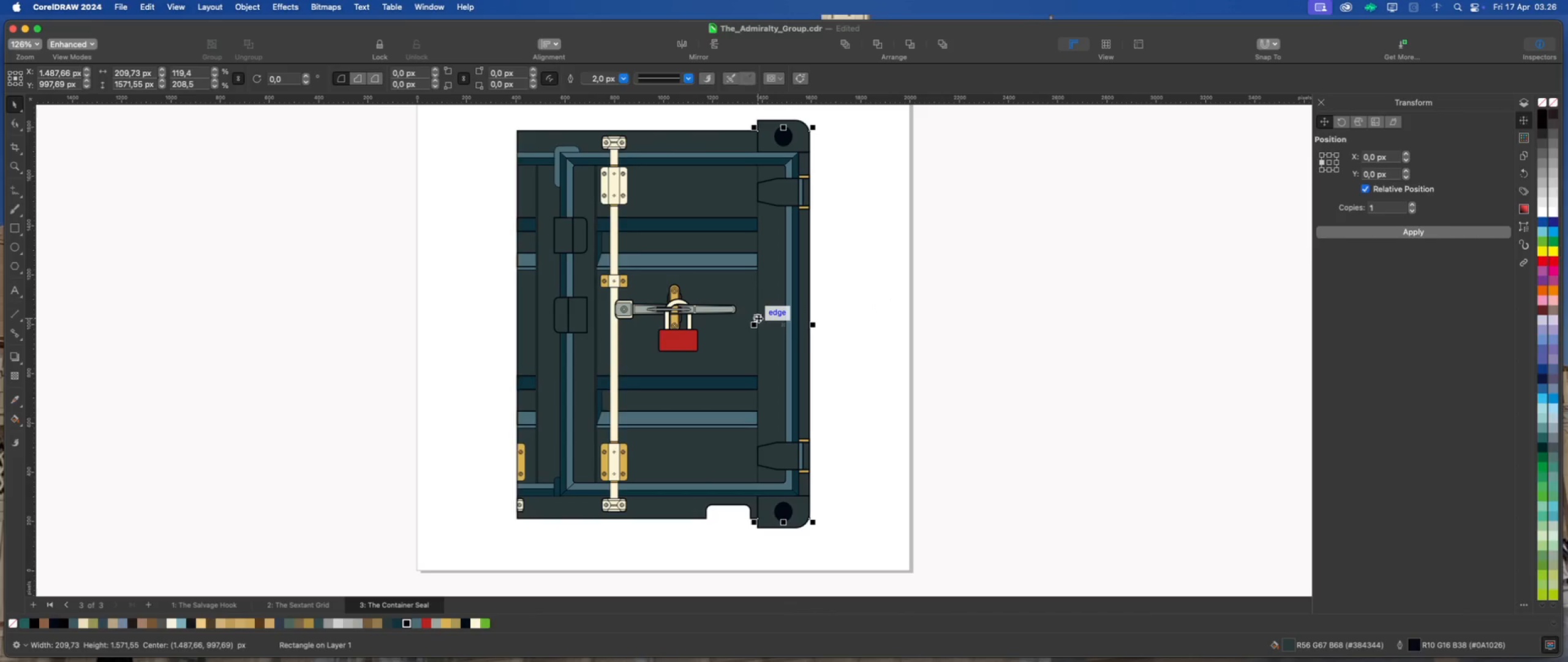 
left_click([290, 8])
 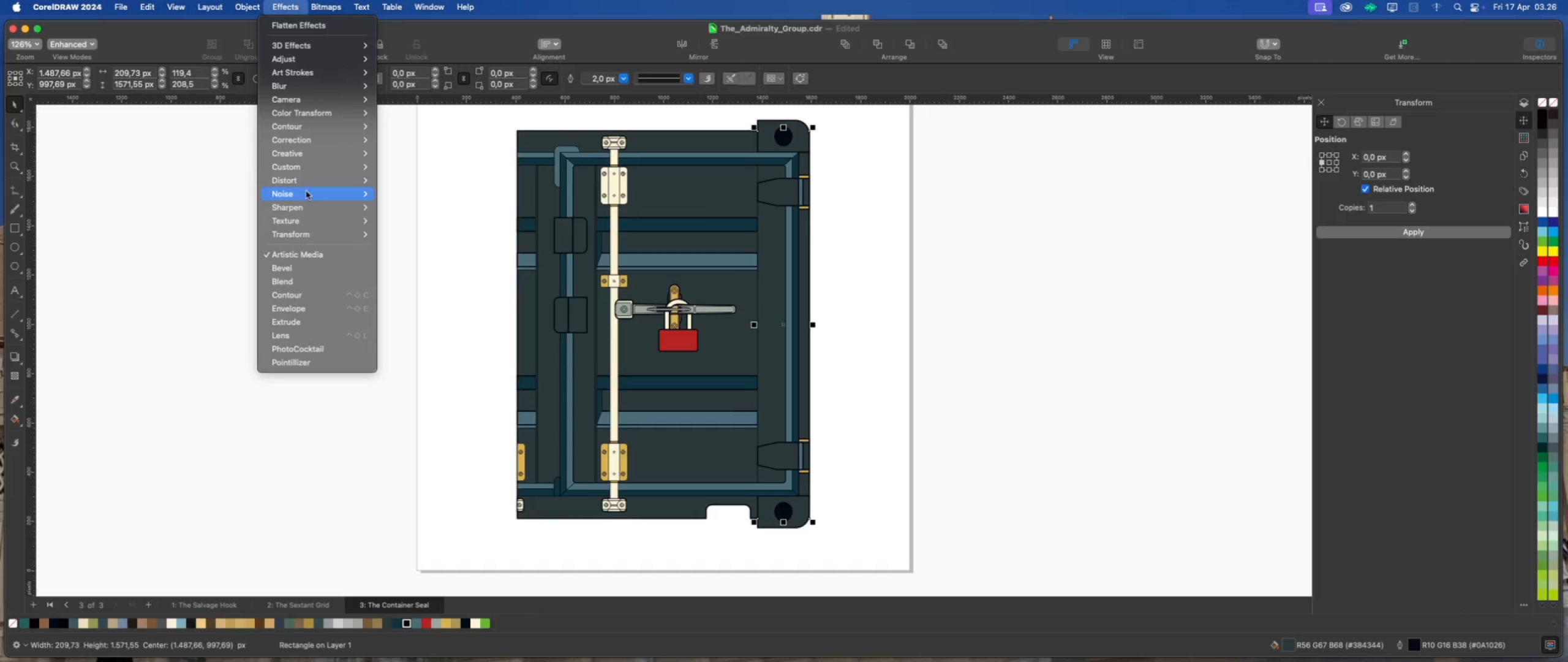 
mouse_move([331, 222])
 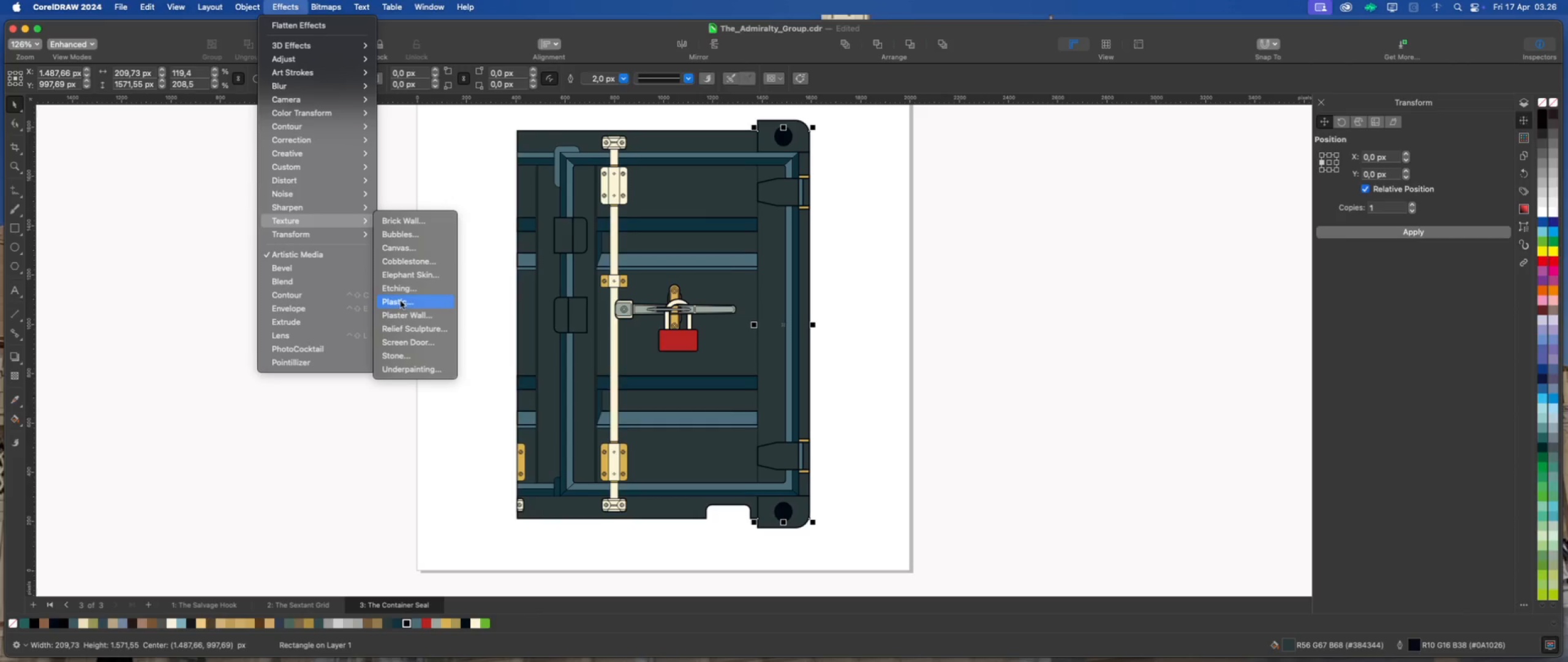 
left_click([404, 303])
 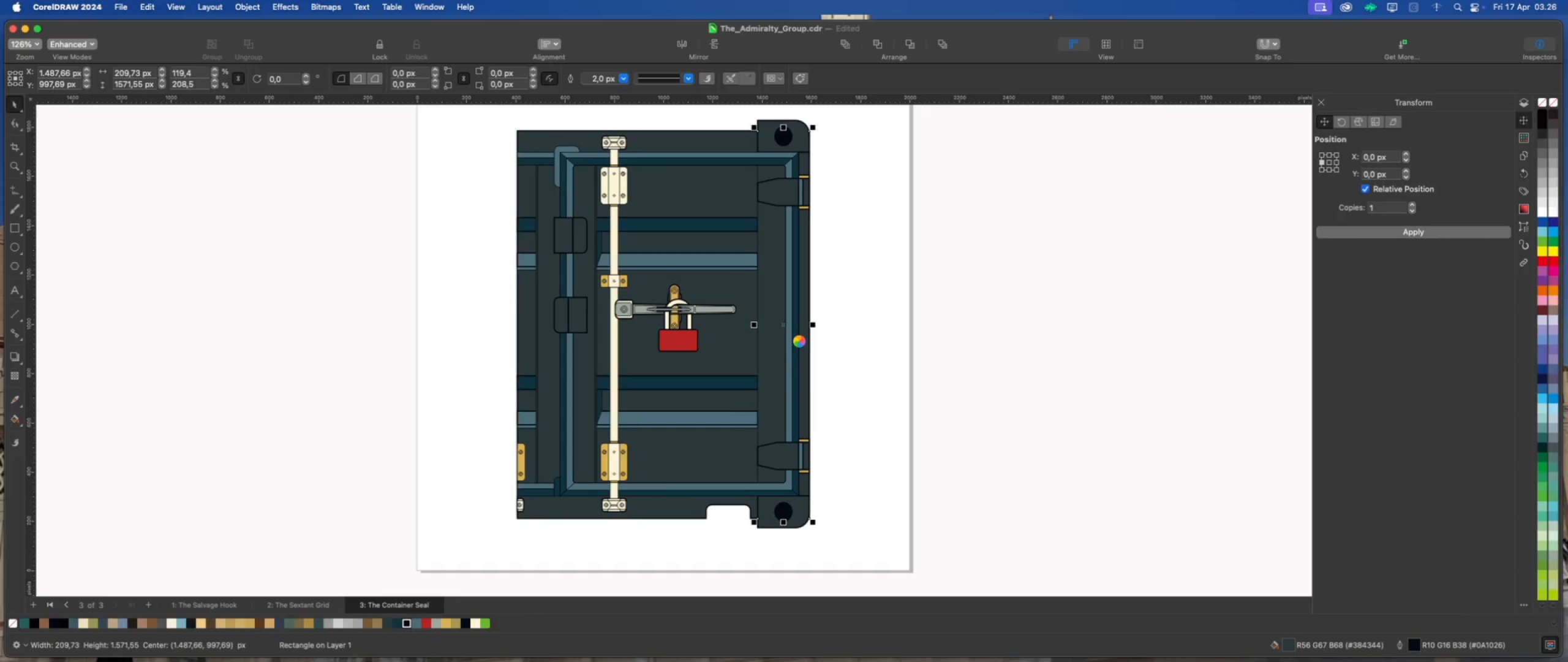 
wait(7.49)
 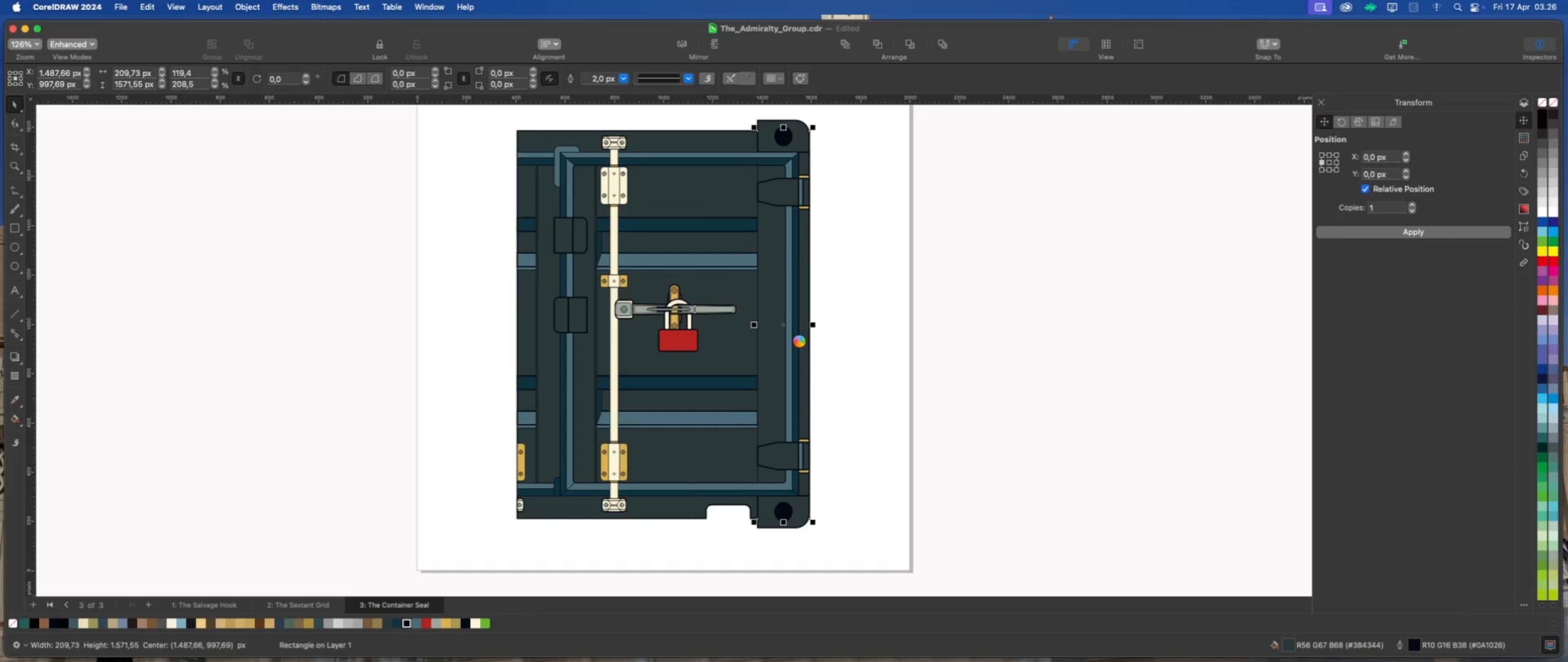 
scroll: coordinate [799, 341], scroll_direction: up, amount: 2.0
 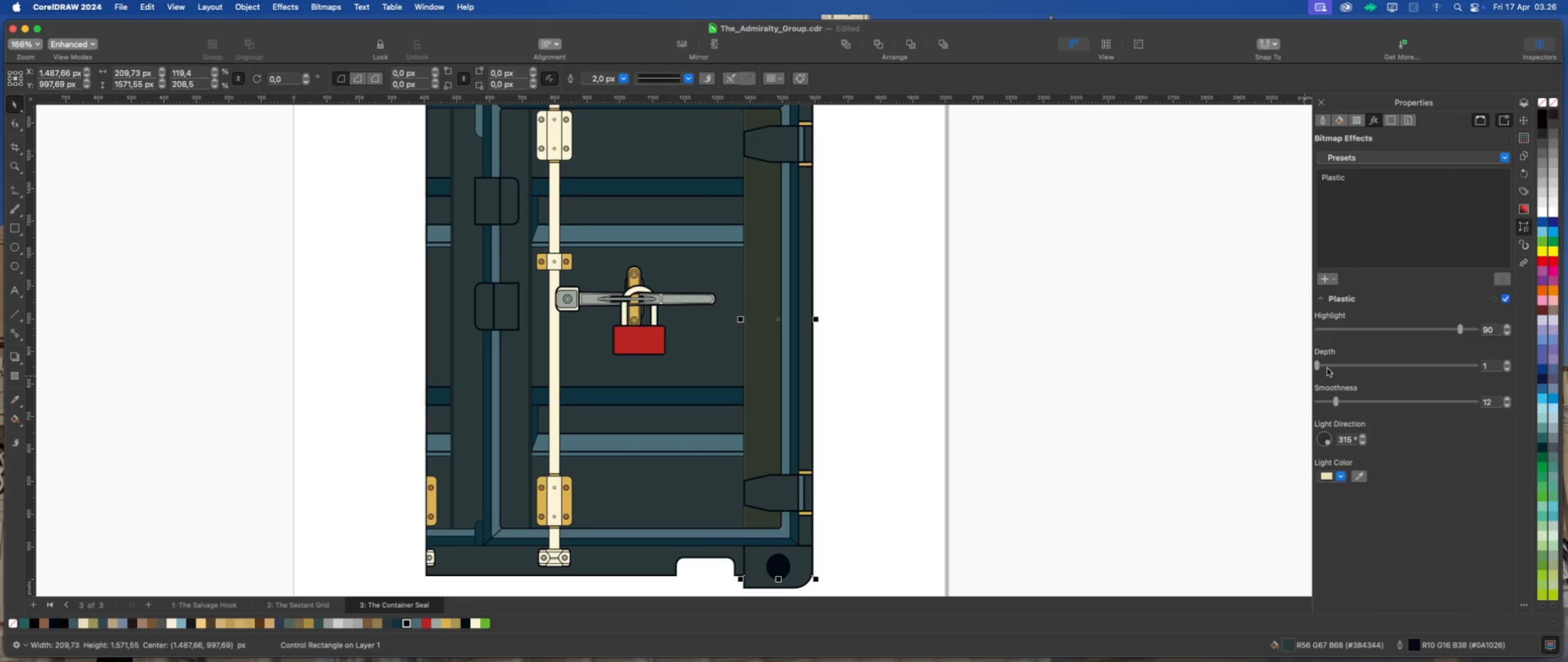 
left_click_drag(start_coordinate=[1316, 366], to_coordinate=[1326, 368])
 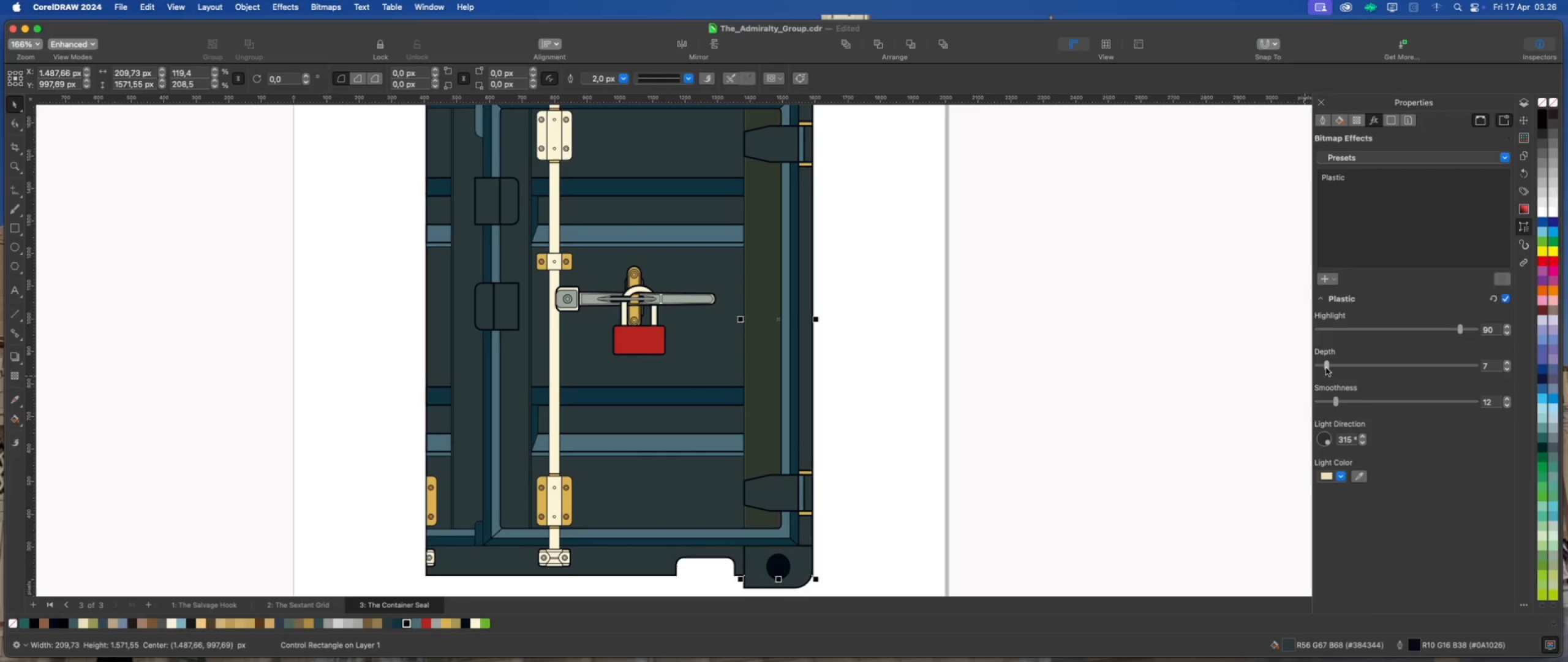 
left_click_drag(start_coordinate=[1326, 368], to_coordinate=[1335, 370])
 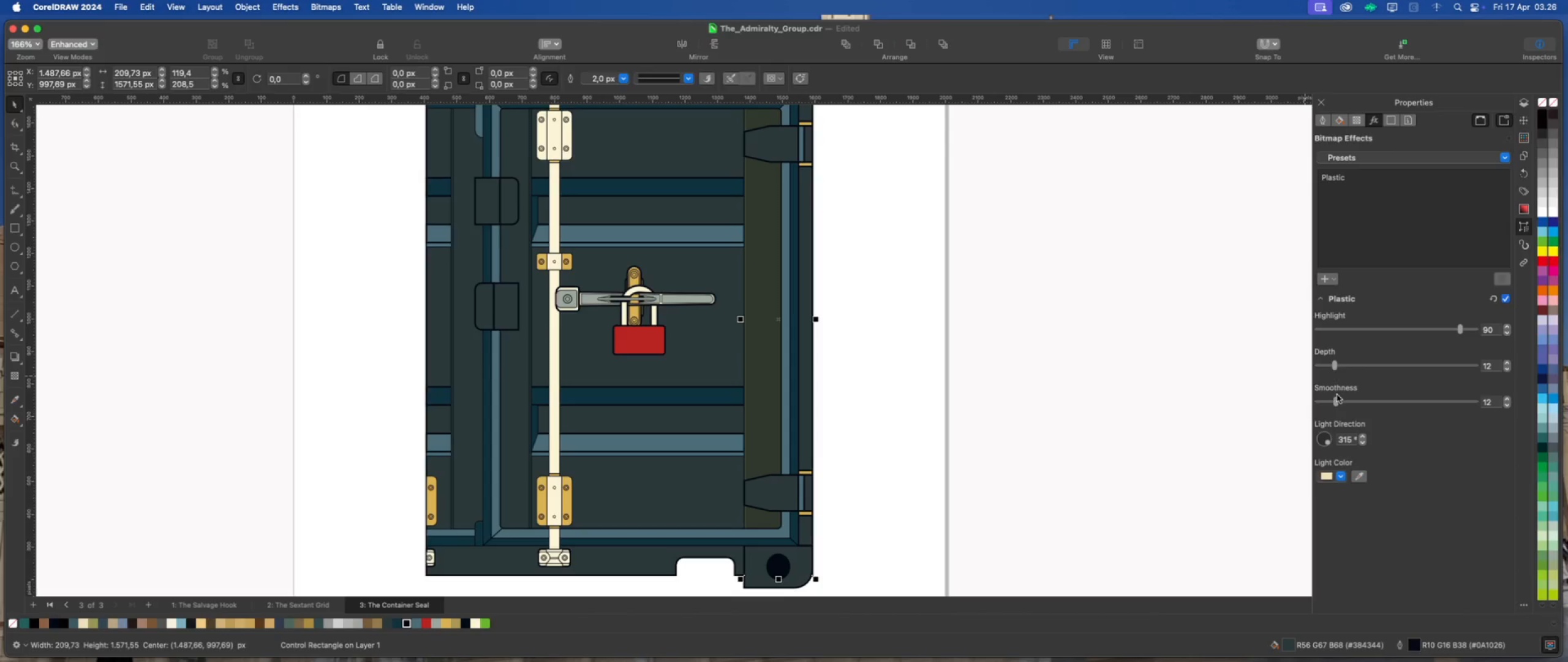 
left_click_drag(start_coordinate=[1336, 400], to_coordinate=[1355, 401])
 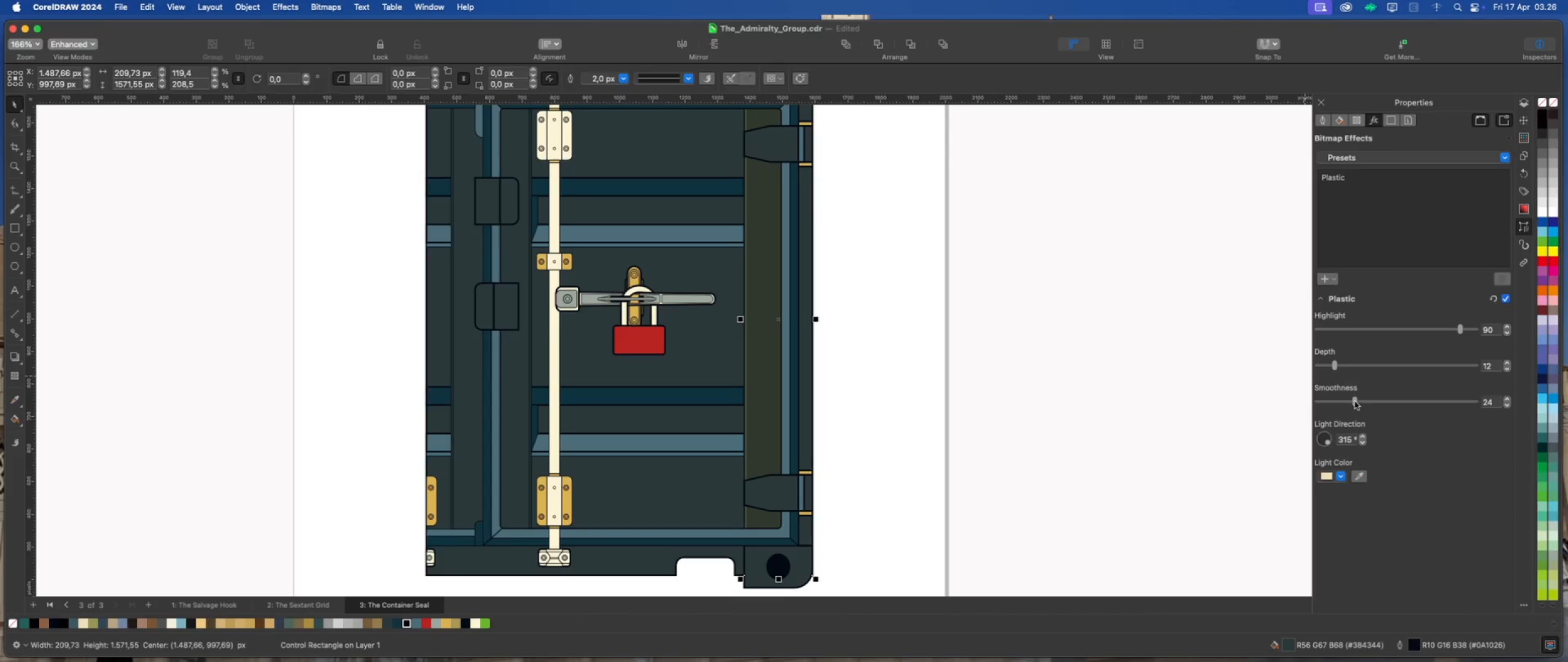 
left_click_drag(start_coordinate=[1355, 401], to_coordinate=[1368, 403])
 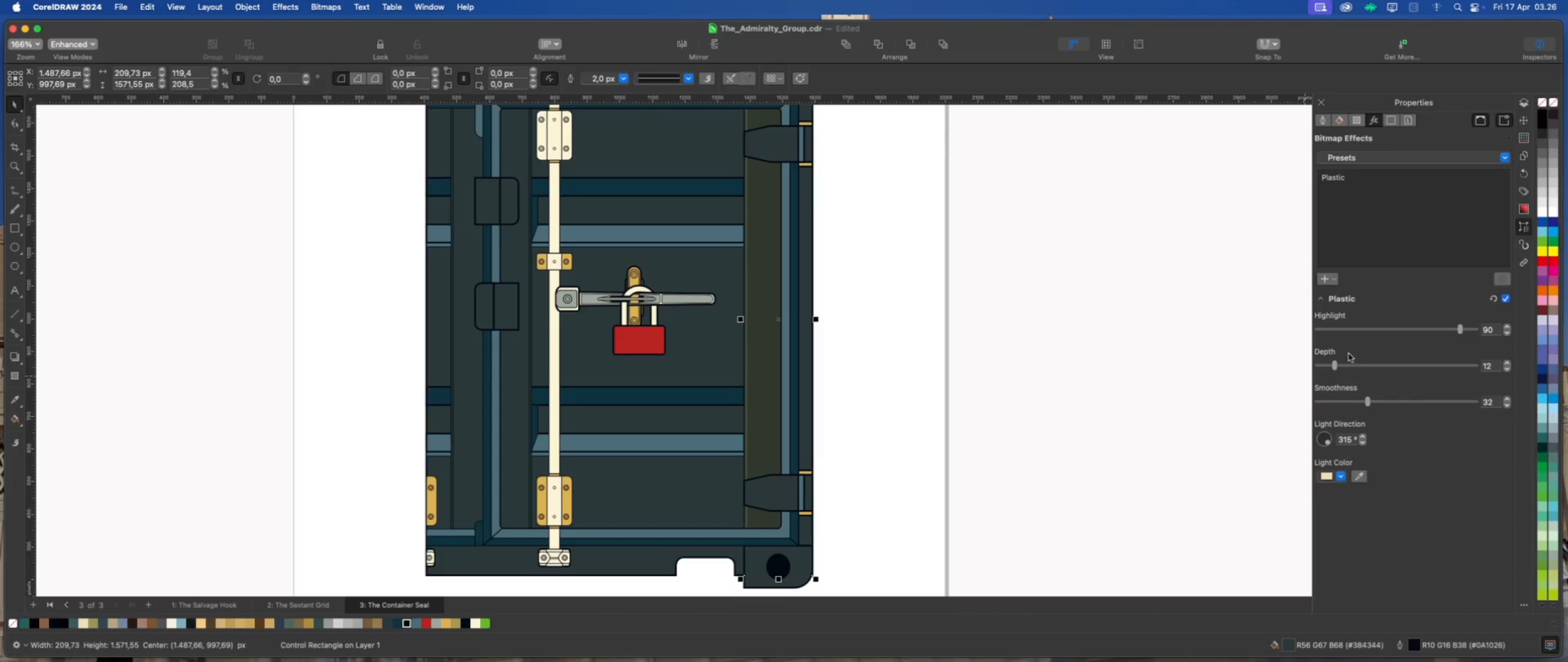 
left_click_drag(start_coordinate=[1337, 365], to_coordinate=[1354, 369])
 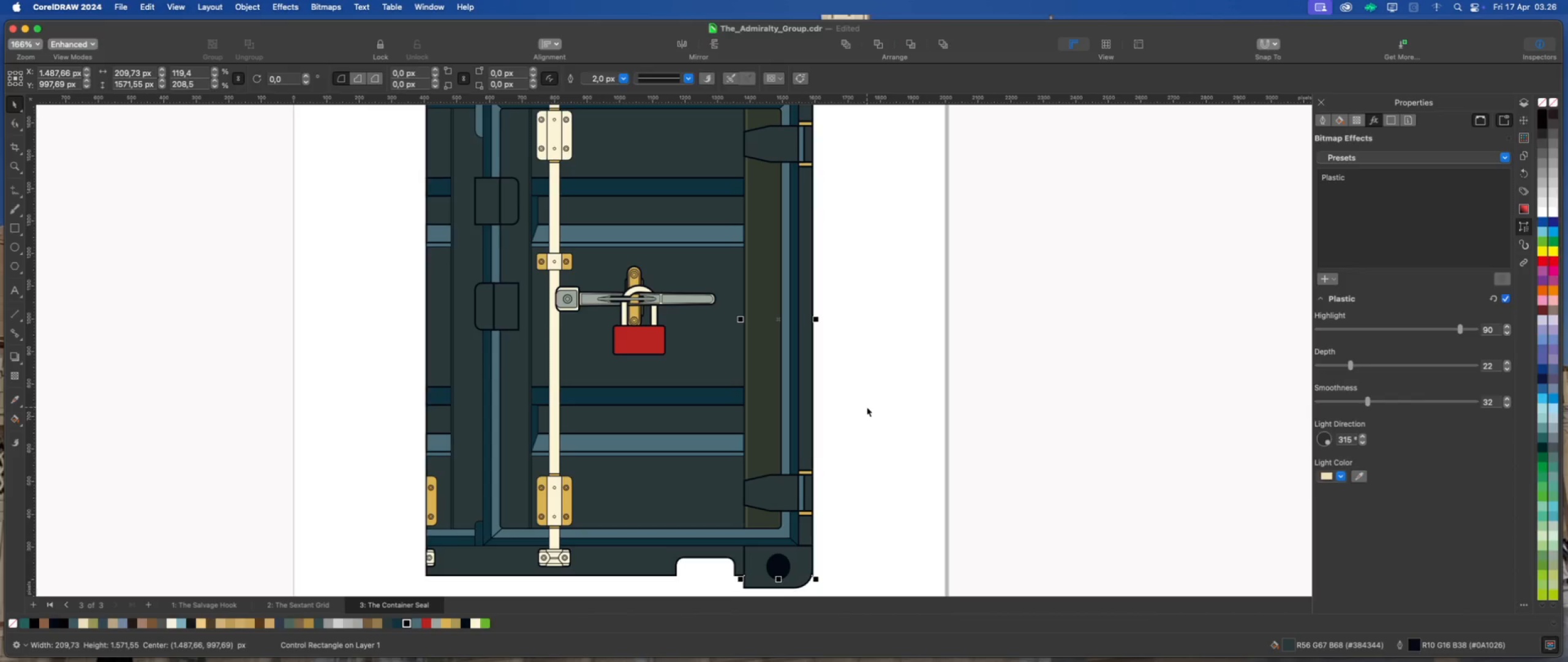 
left_click([867, 407])
 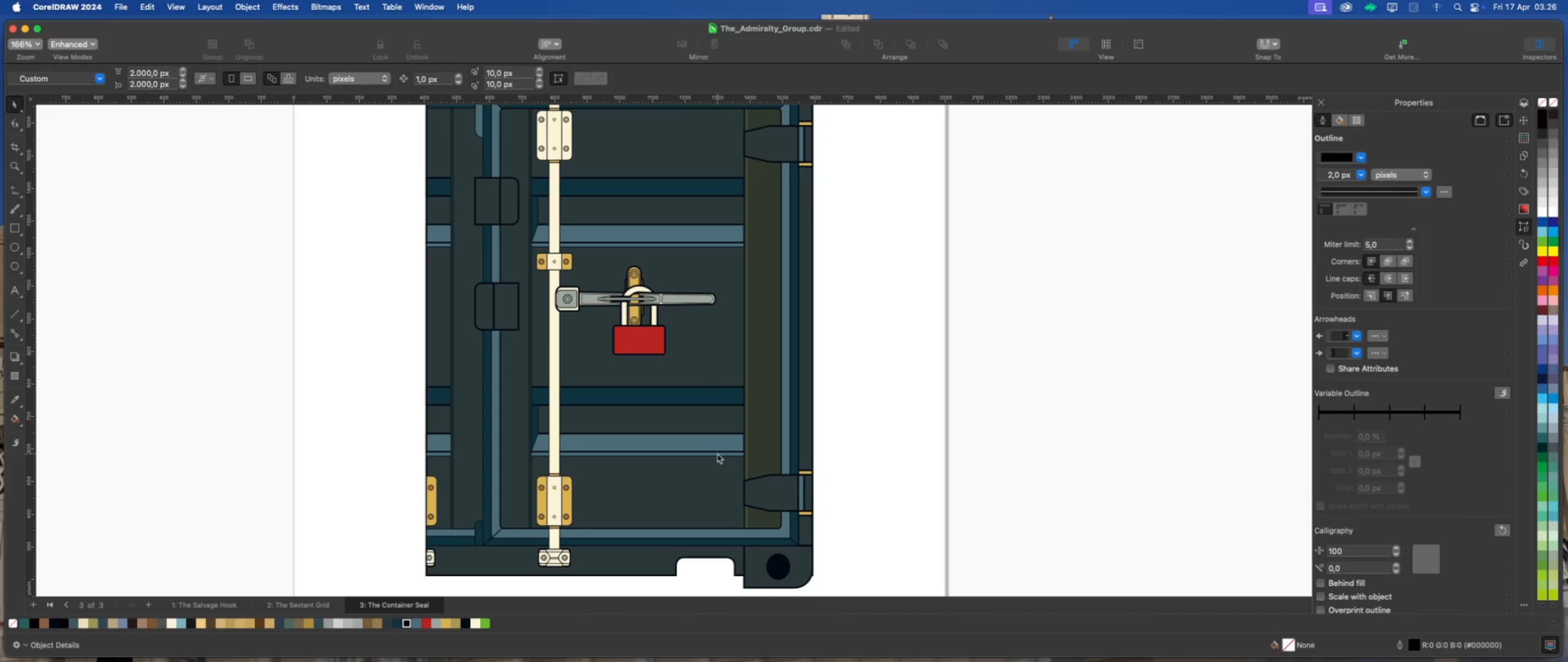 
scroll: coordinate [711, 448], scroll_direction: down, amount: 2.0
 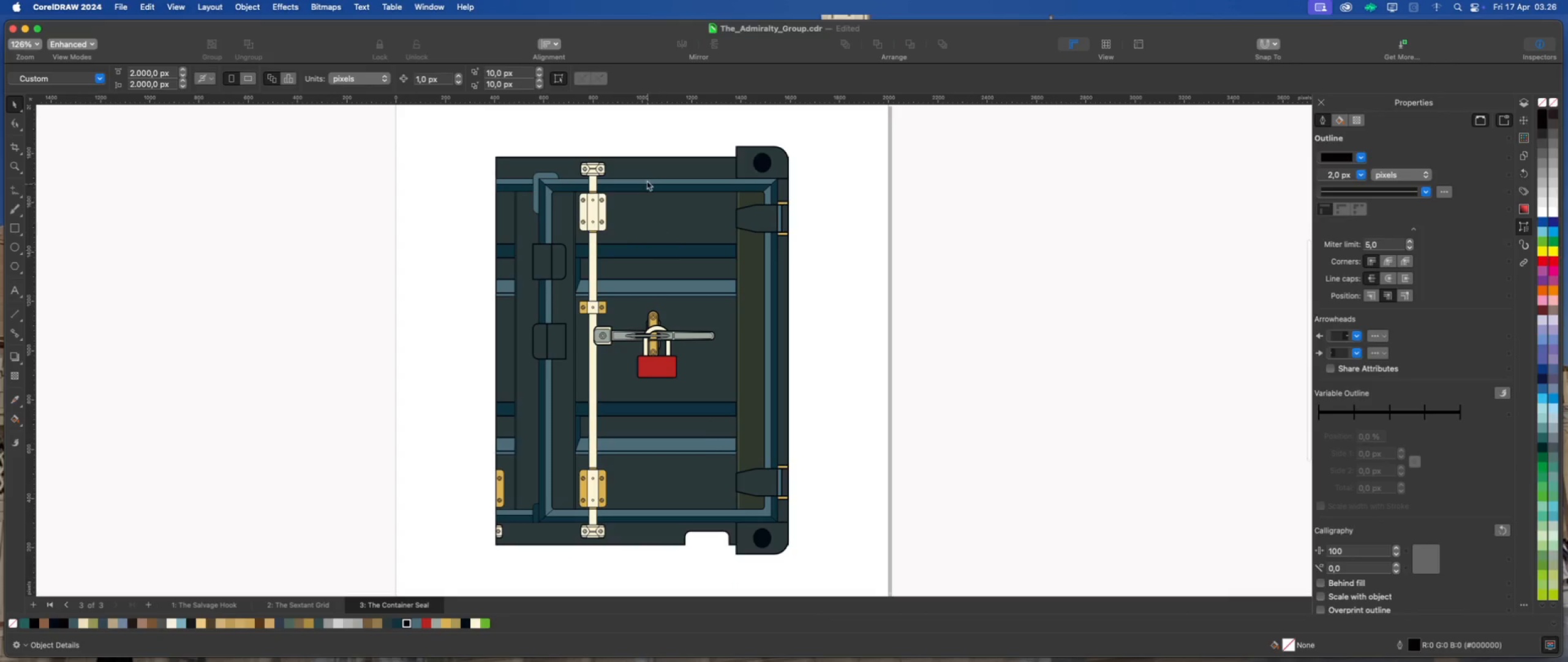 
left_click([646, 164])
 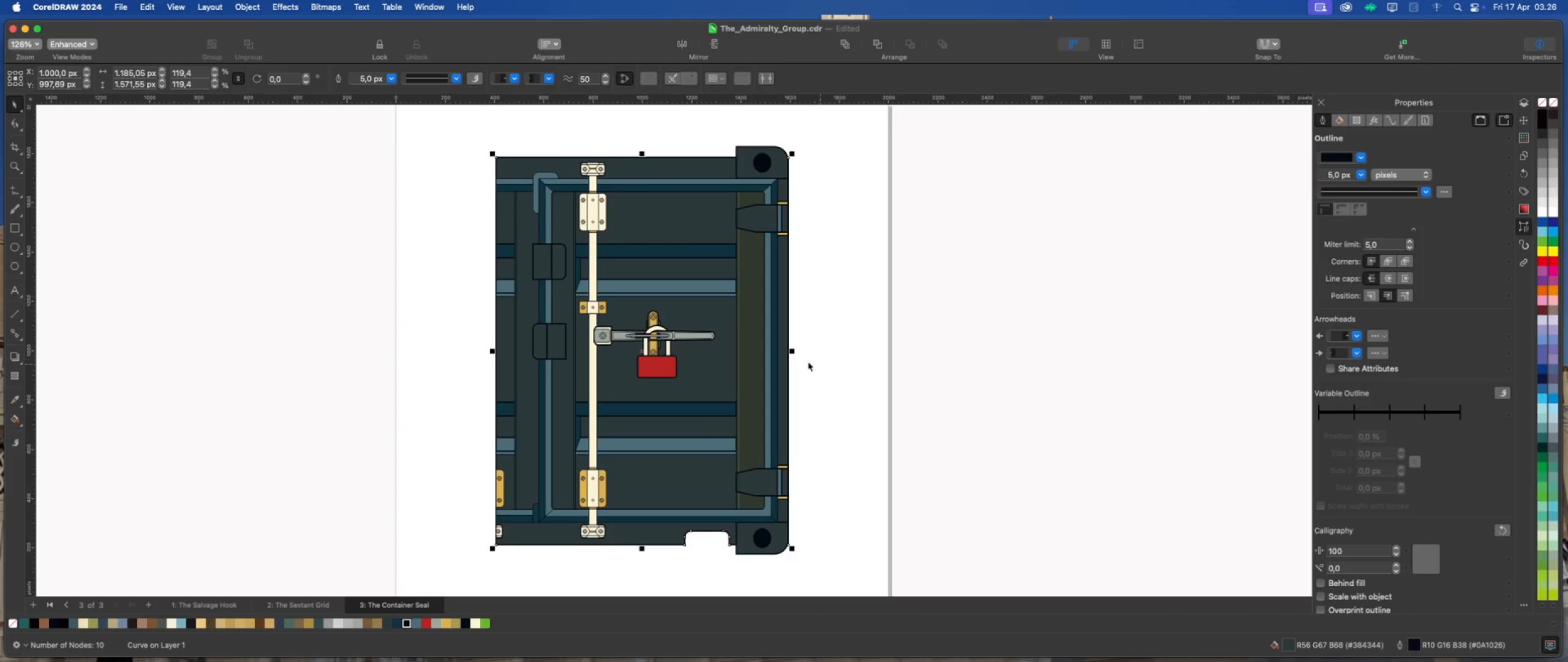 
wait(8.42)
 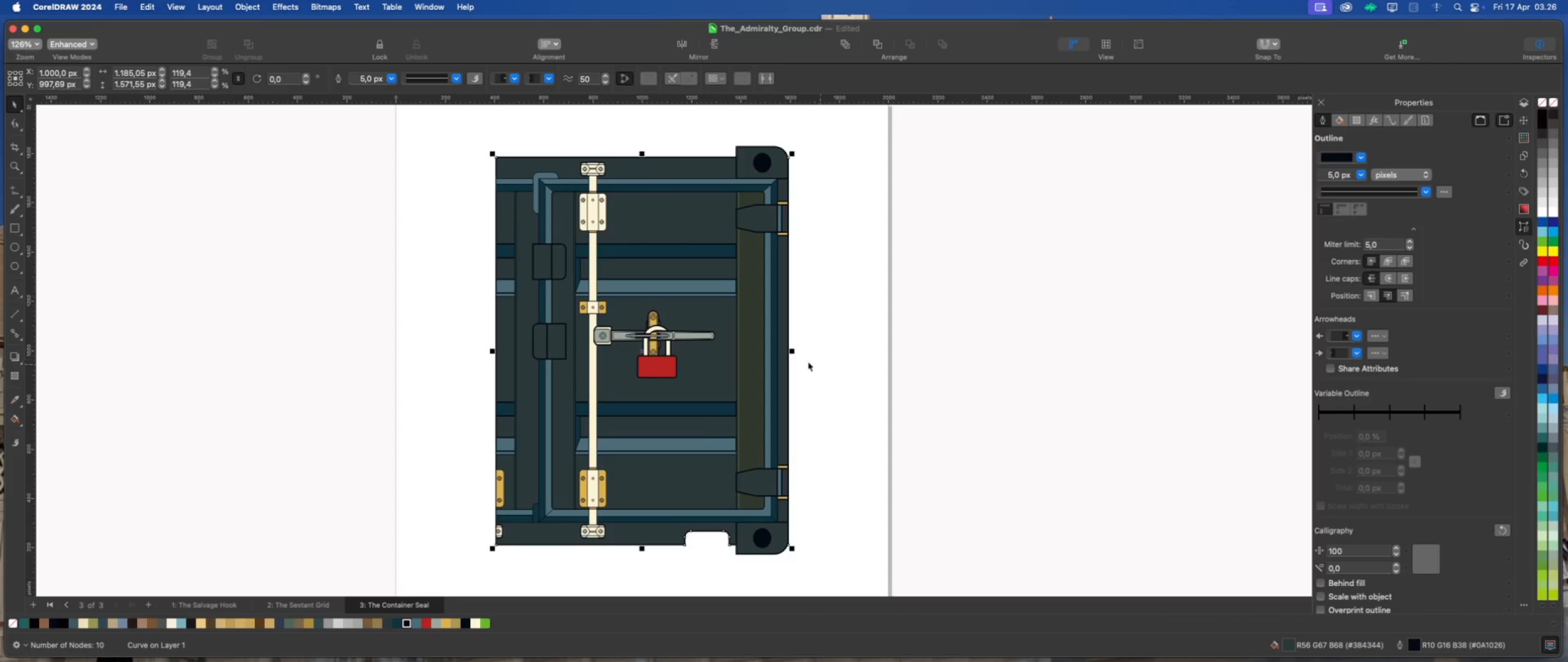 
scroll: coordinate [697, 392], scroll_direction: down, amount: 1.0
 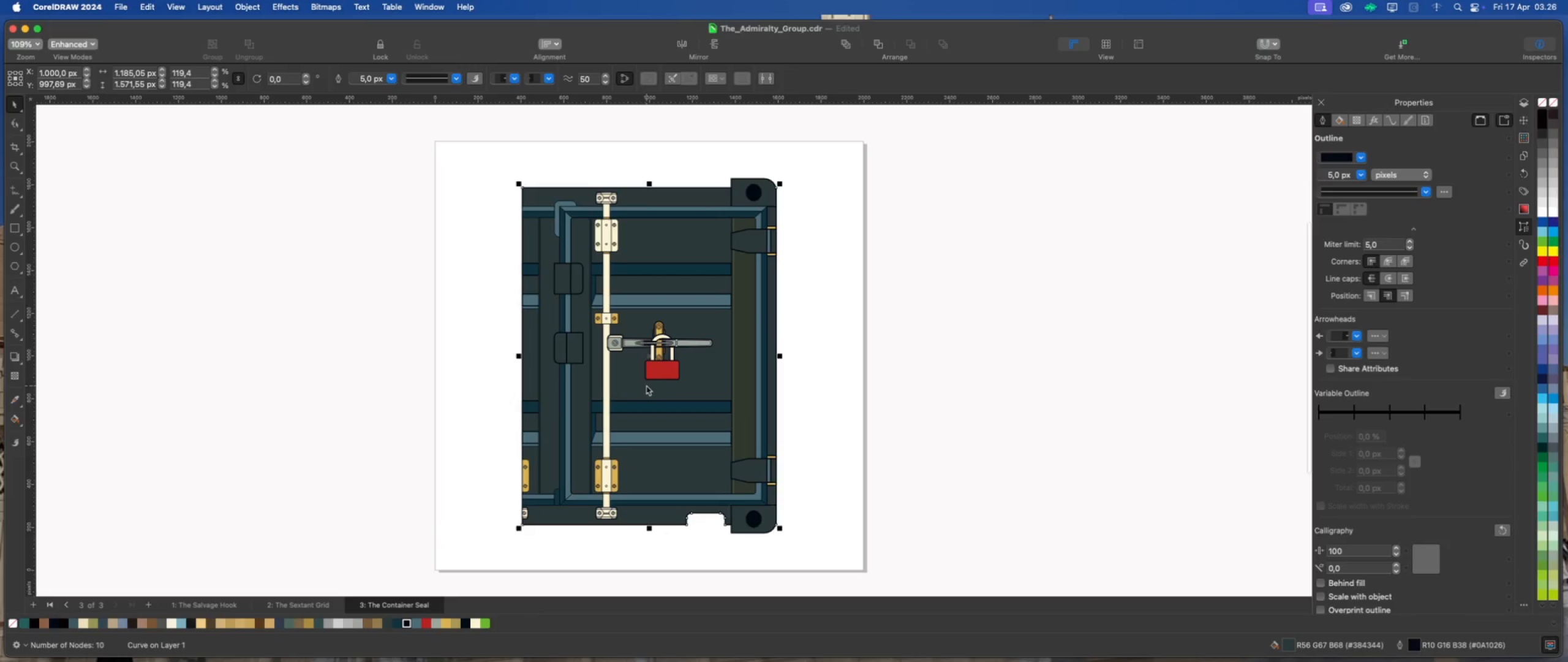 
scroll: coordinate [646, 386], scroll_direction: up, amount: 3.0
 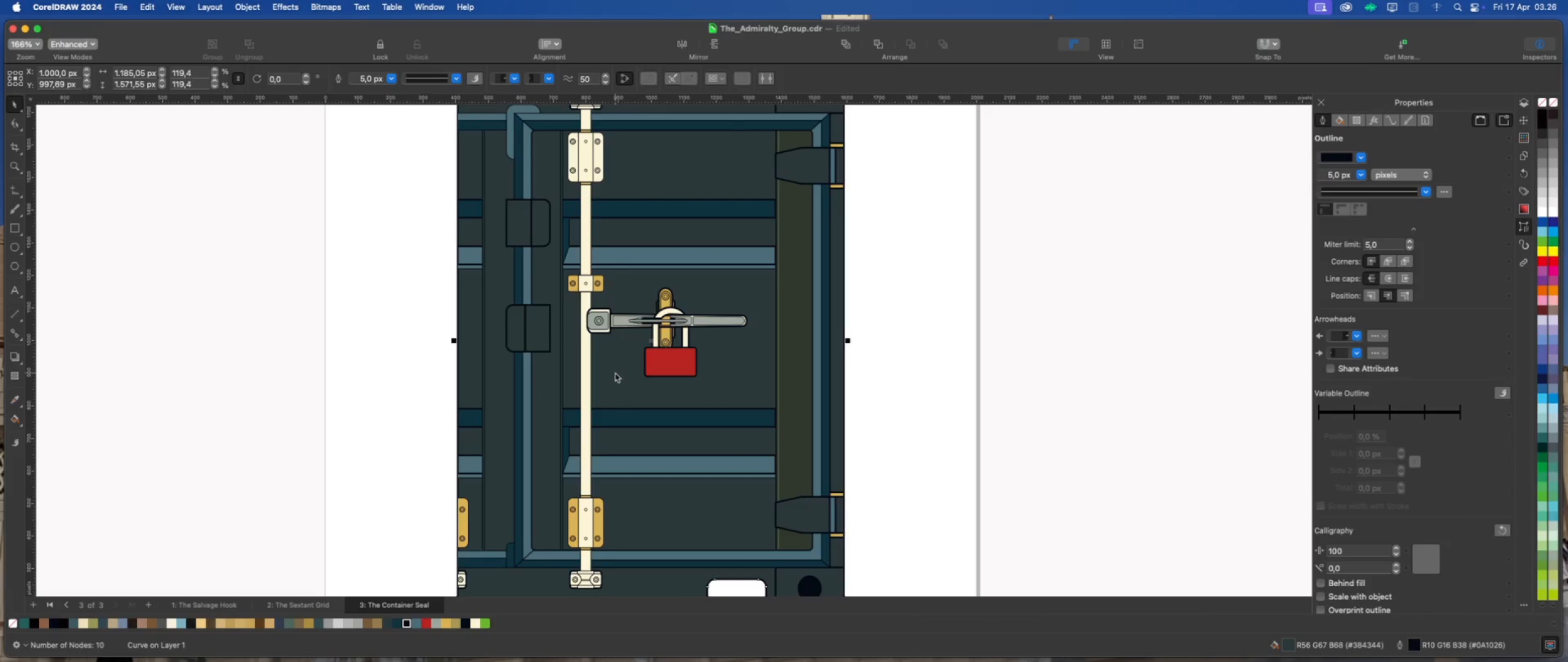 
left_click([682, 272])
 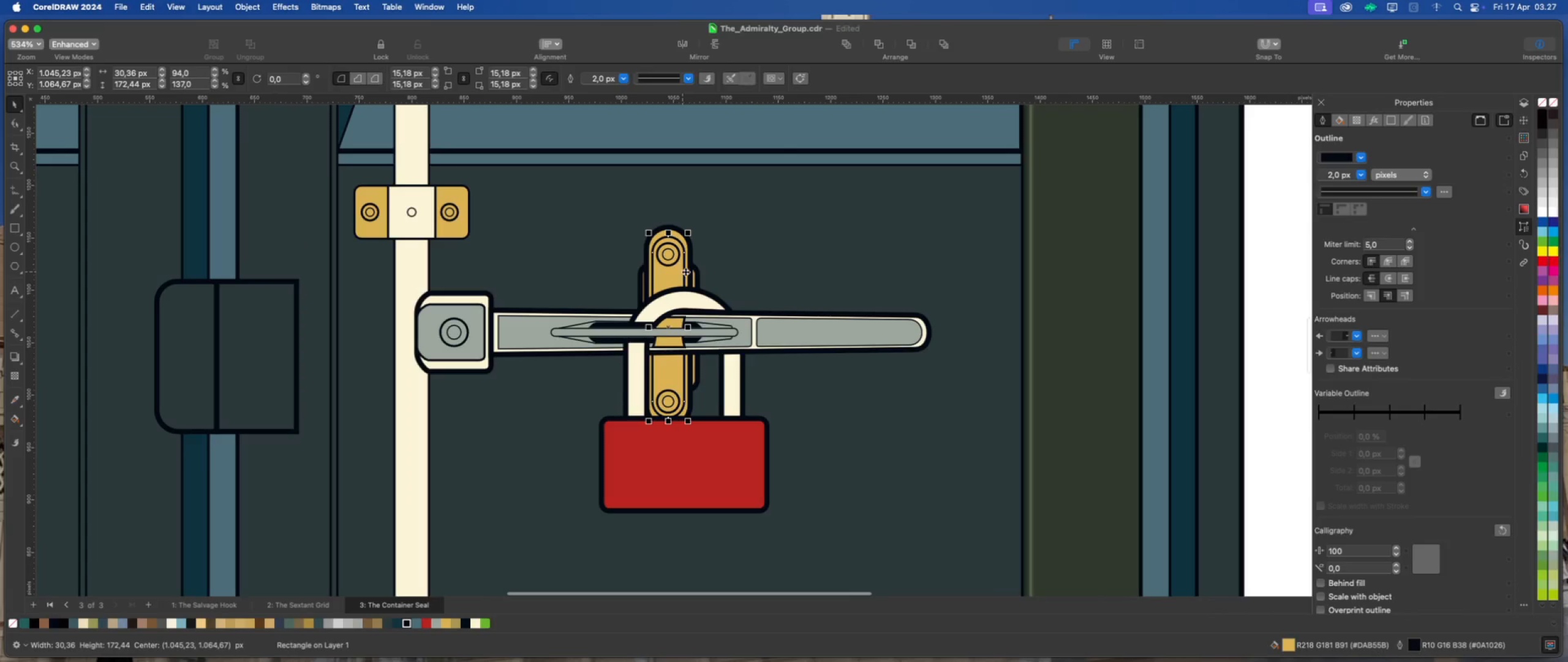 
scroll: coordinate [688, 272], scroll_direction: up, amount: 12.0
 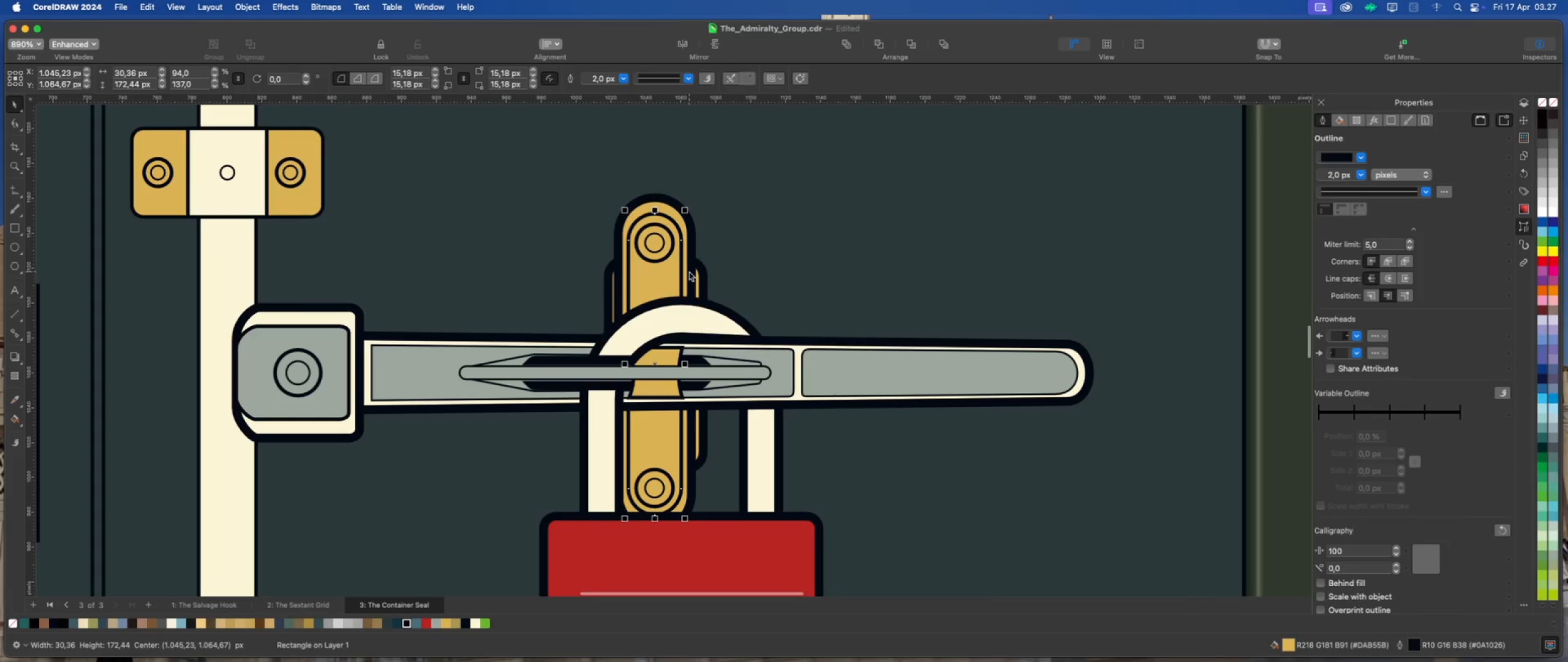 
hold_key(key=ShiftLeft, duration=1.72)
 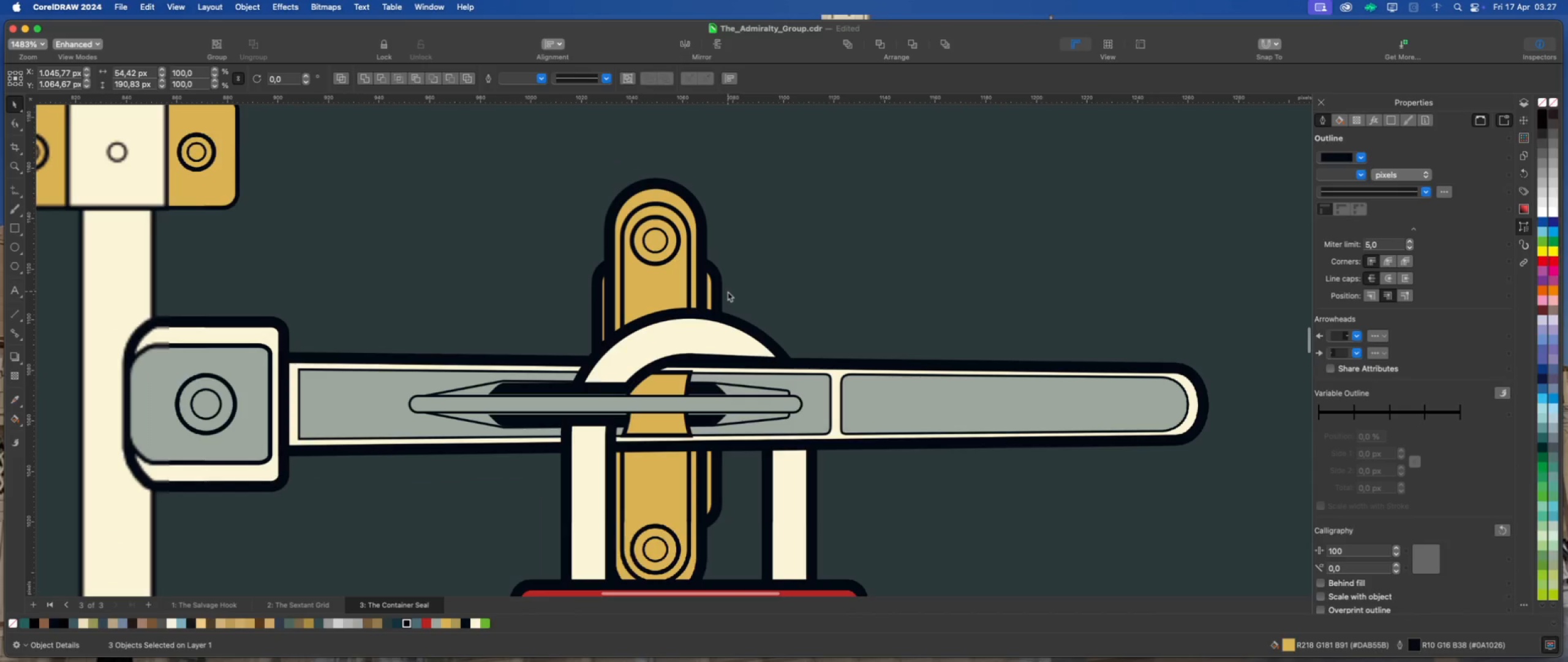 
scroll: coordinate [689, 271], scroll_direction: up, amount: 4.0
 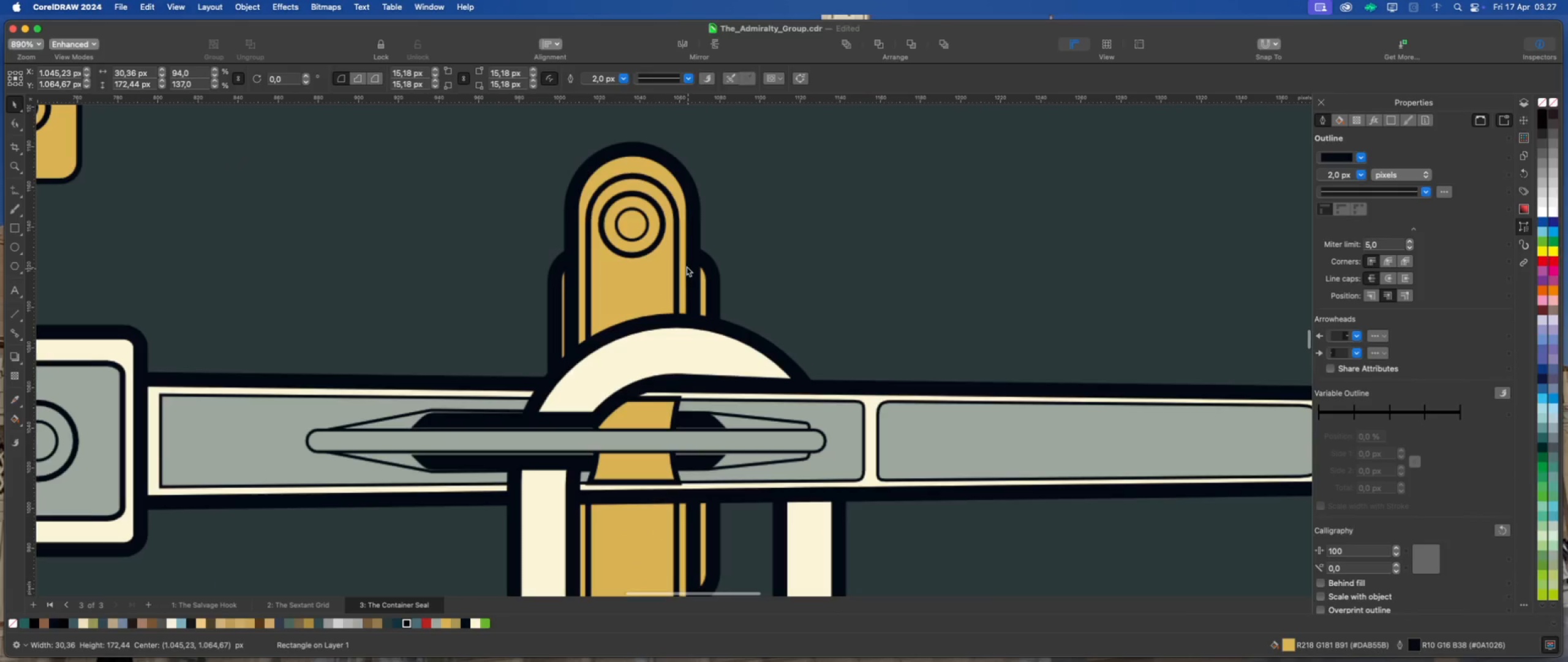 
left_click([686, 265])
 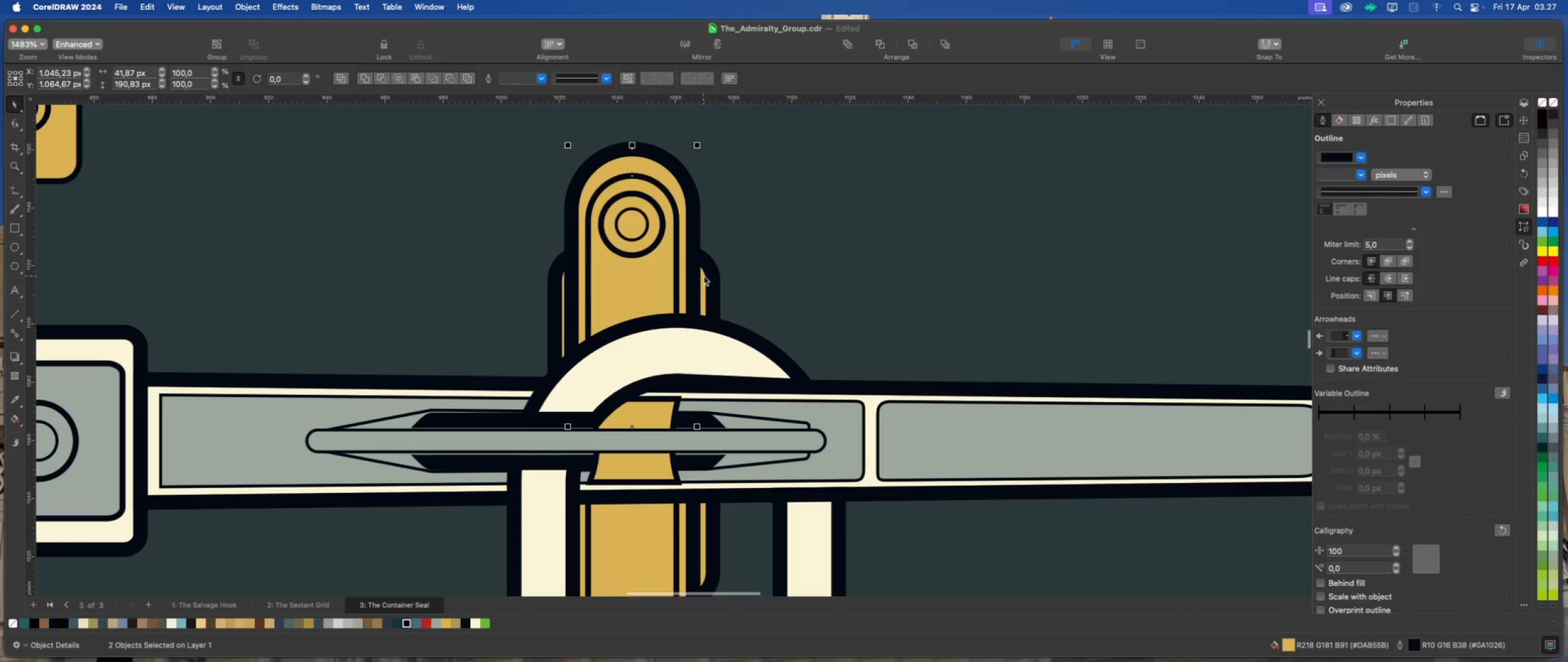 
left_click([705, 277])
 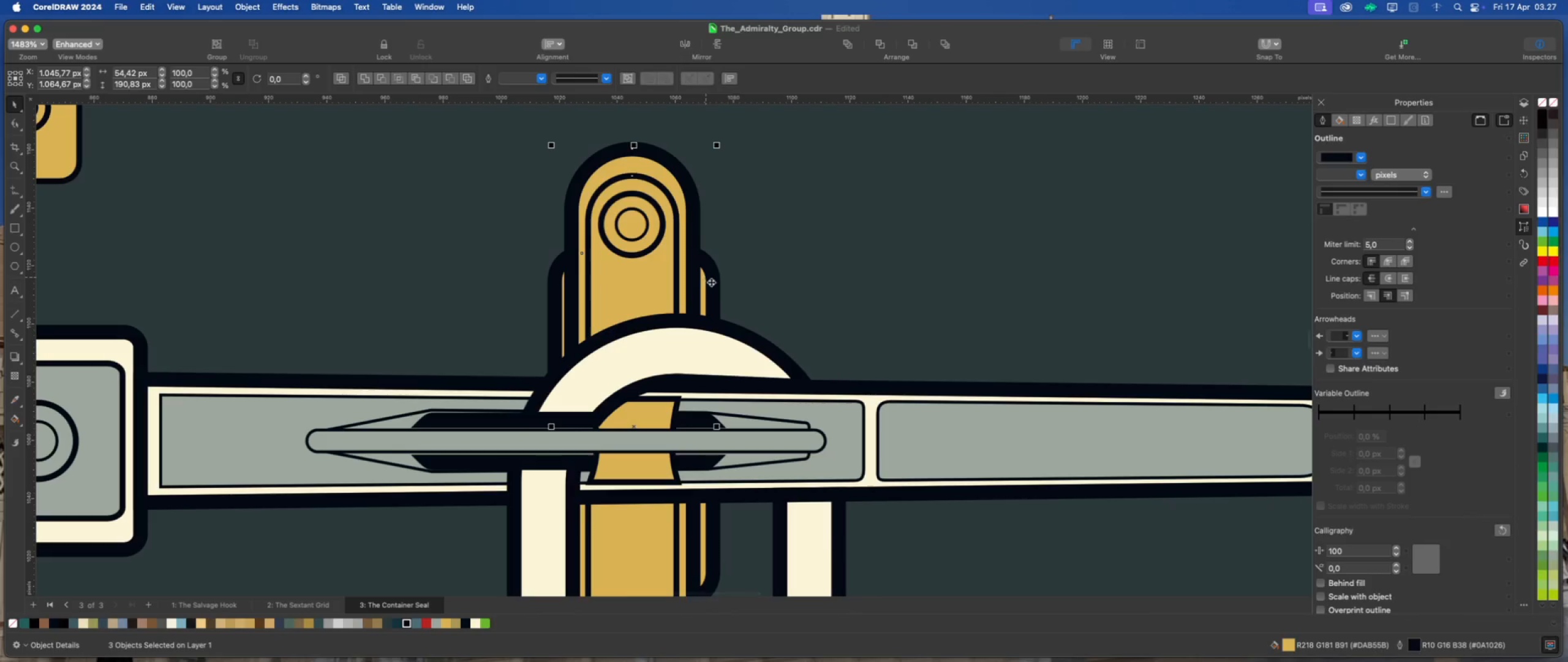 
scroll: coordinate [723, 319], scroll_direction: down, amount: 4.0
 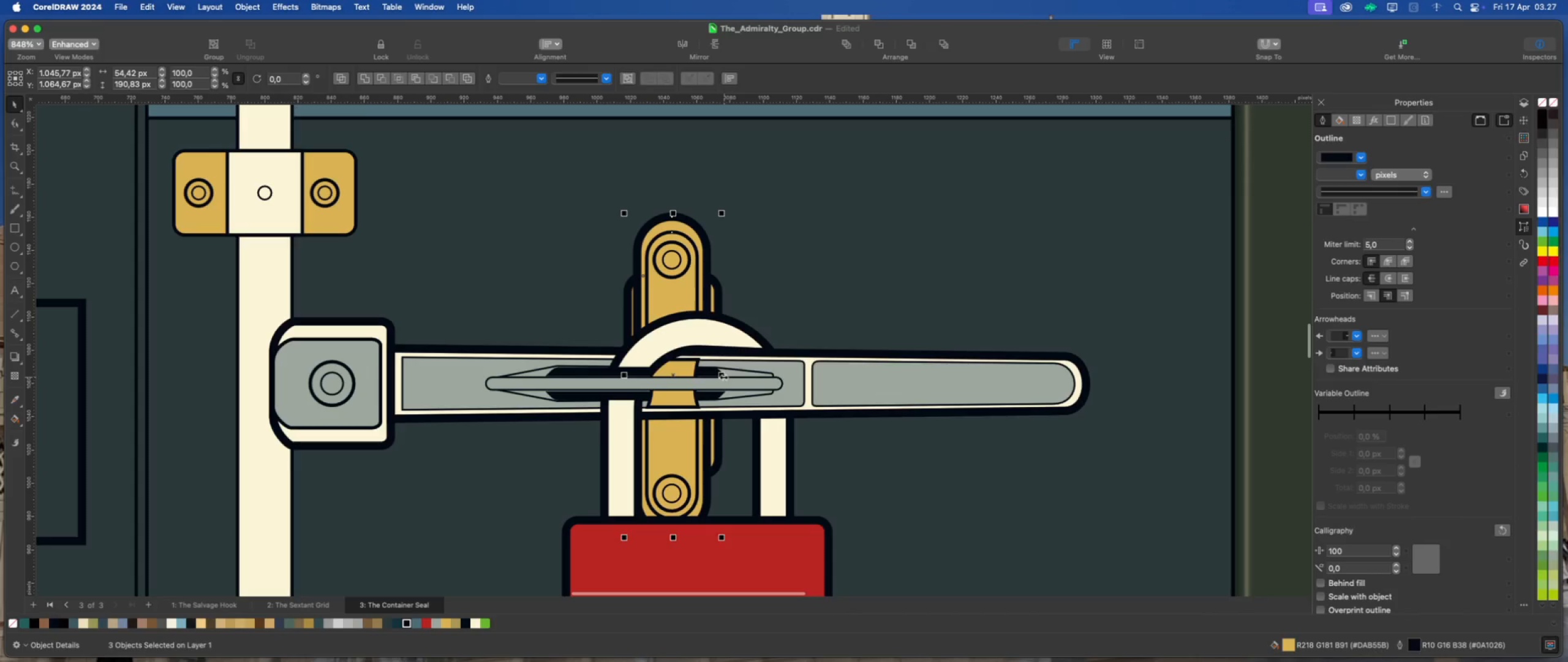 
left_click_drag(start_coordinate=[723, 376], to_coordinate=[741, 380])
 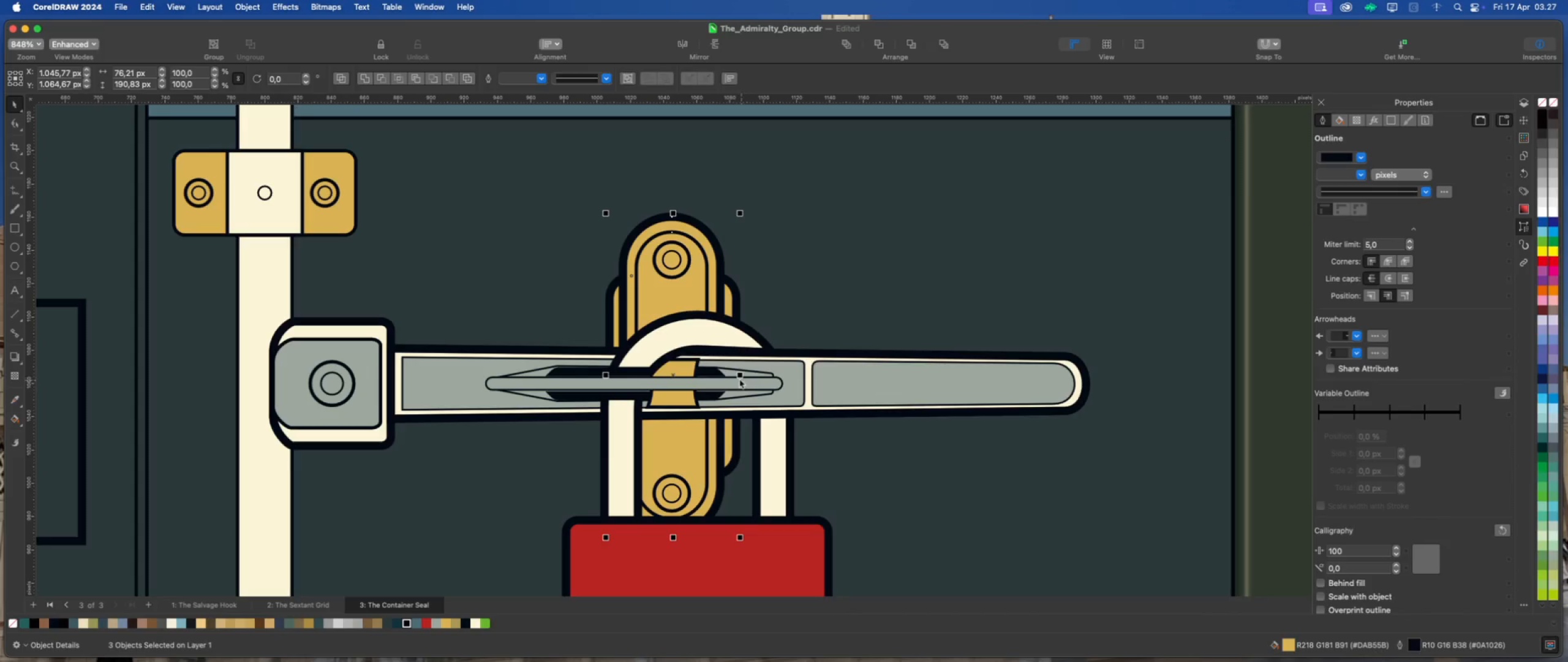 
hold_key(key=ShiftLeft, duration=3.65)
 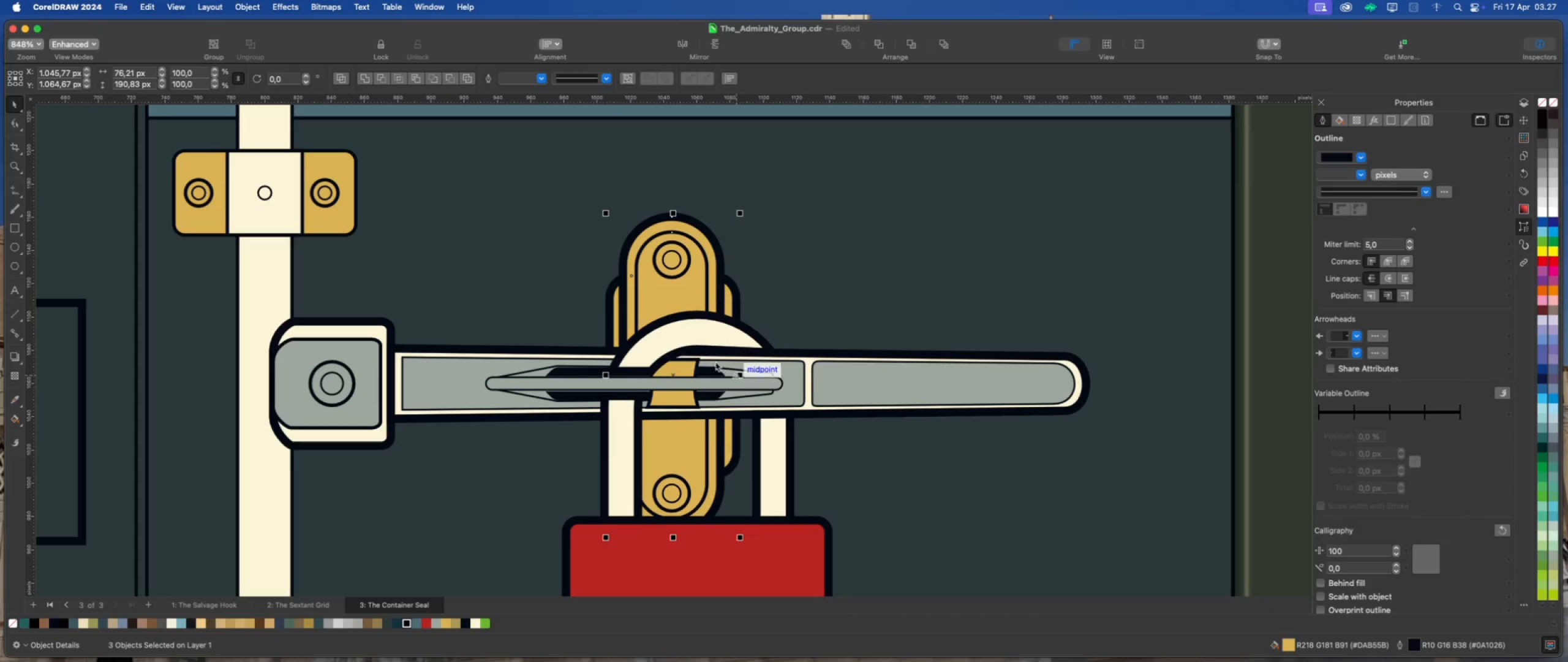 
scroll: coordinate [682, 351], scroll_direction: down, amount: 4.0
 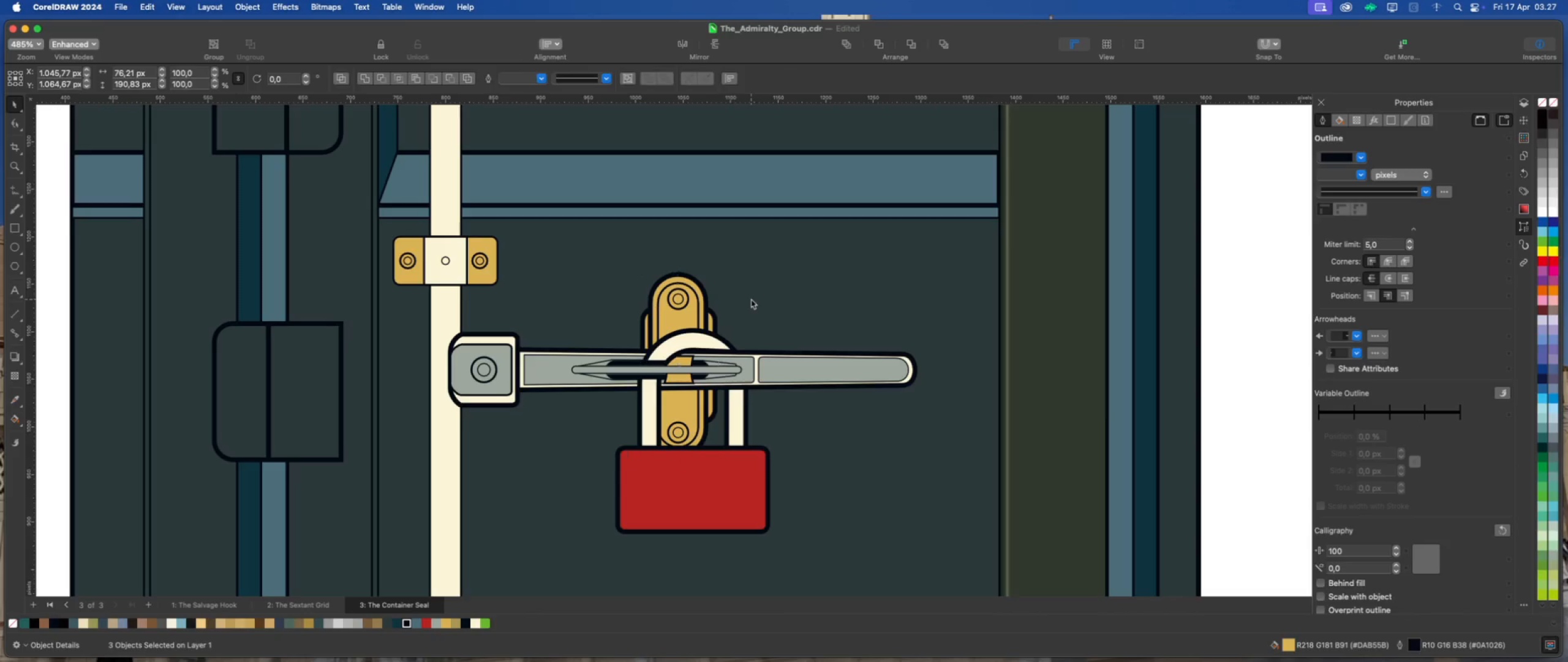 
scroll: coordinate [674, 302], scroll_direction: up, amount: 1.0
 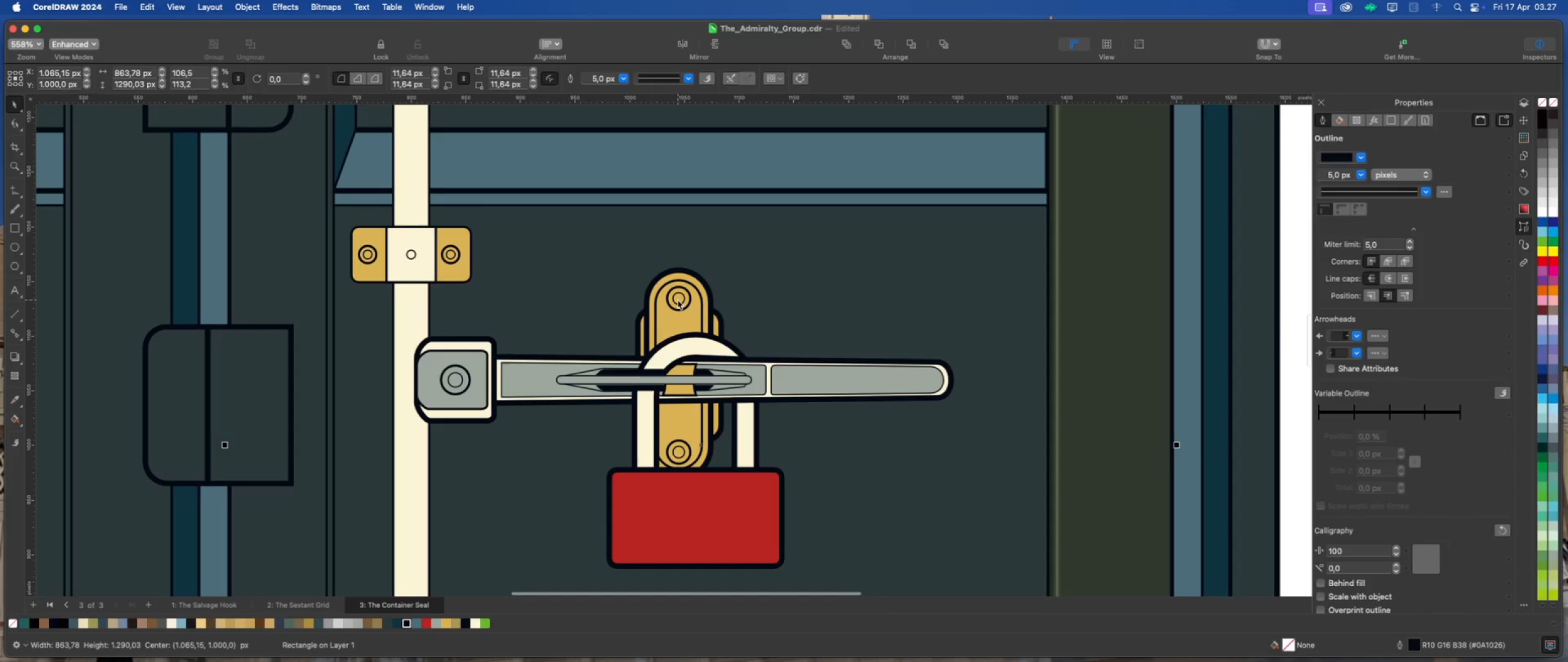 
left_click([677, 300])
 